 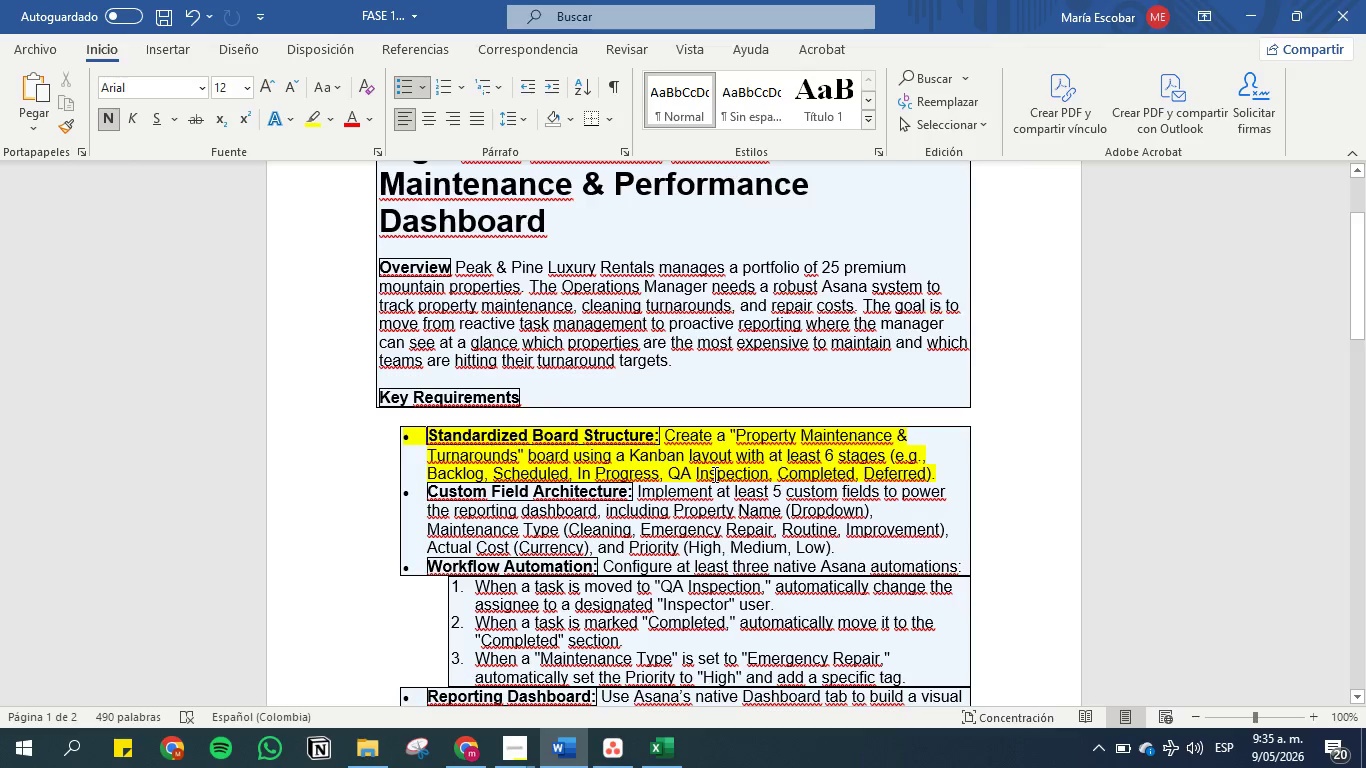 
left_click_drag(start_coordinate=[876, 511], to_coordinate=[413, 495])
 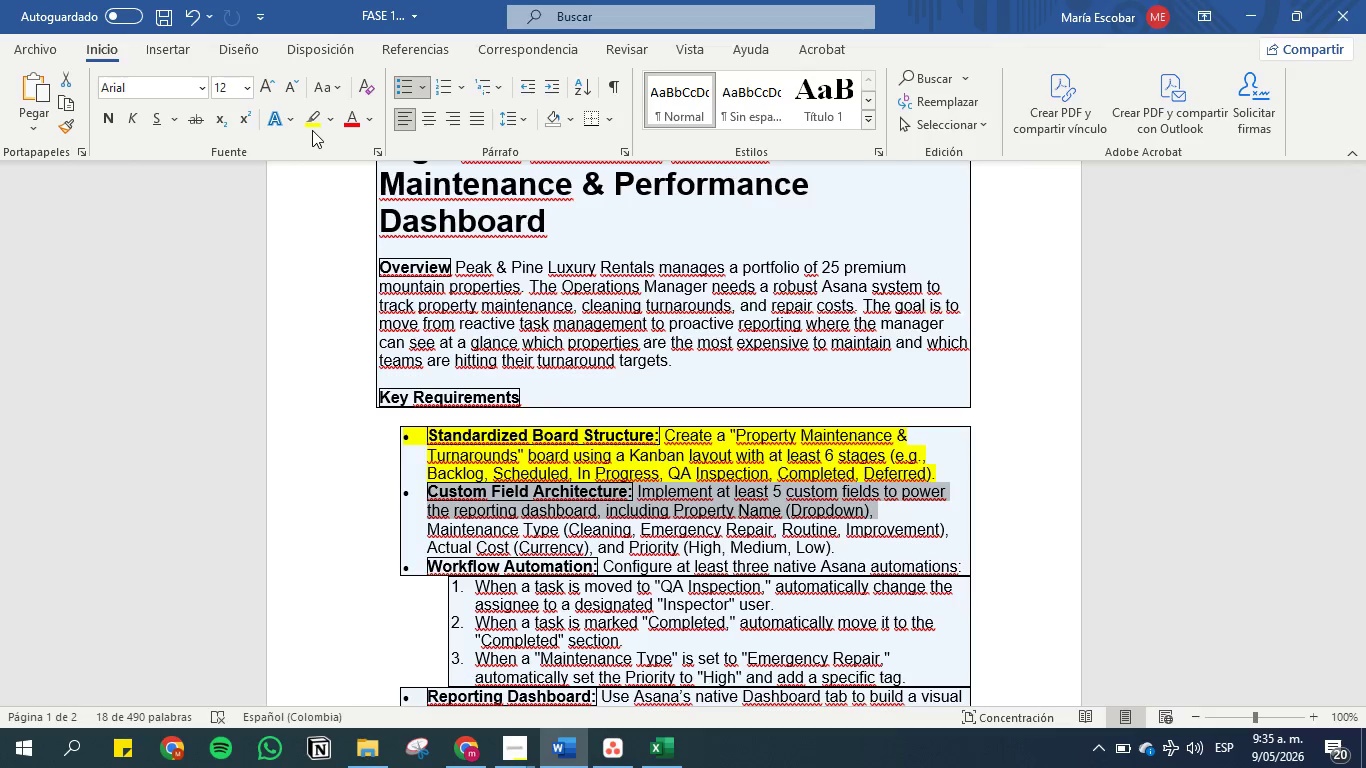 
left_click([311, 118])
 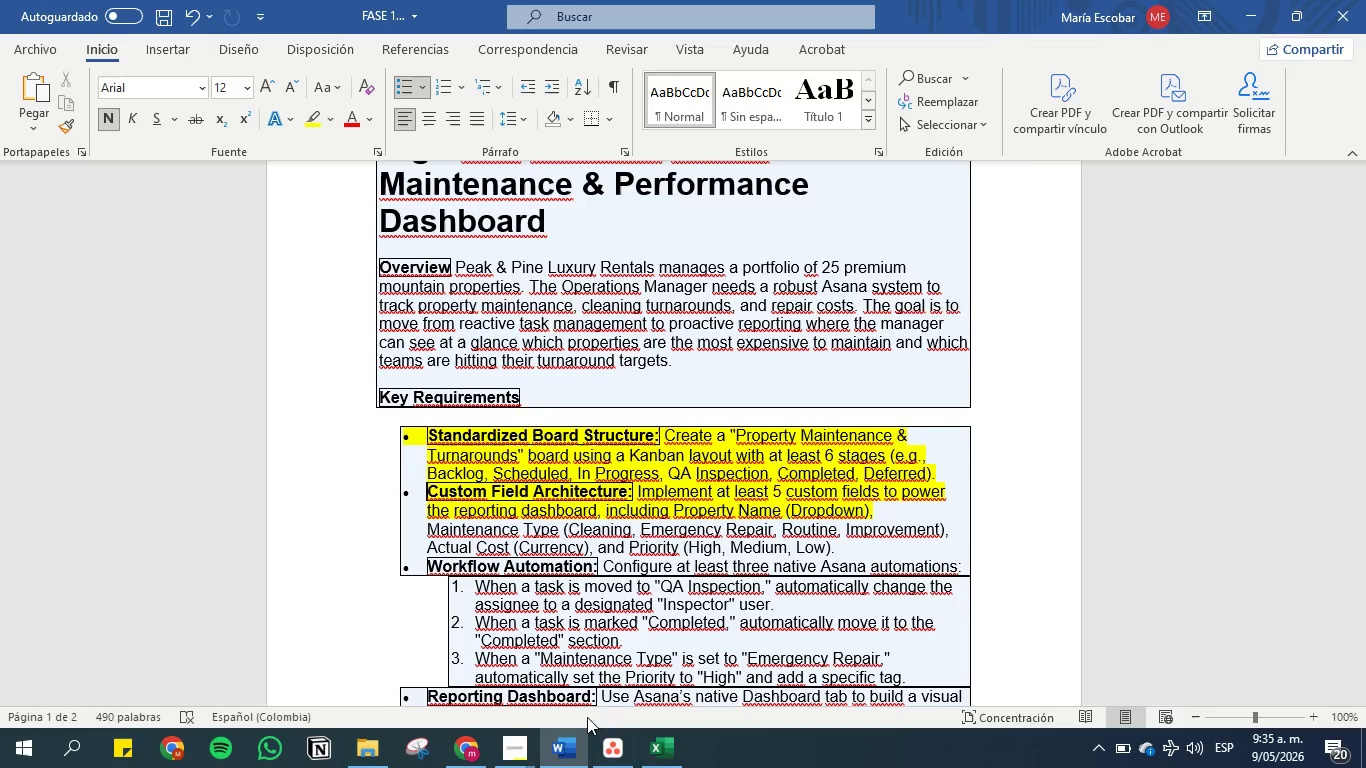 
left_click([606, 744])
 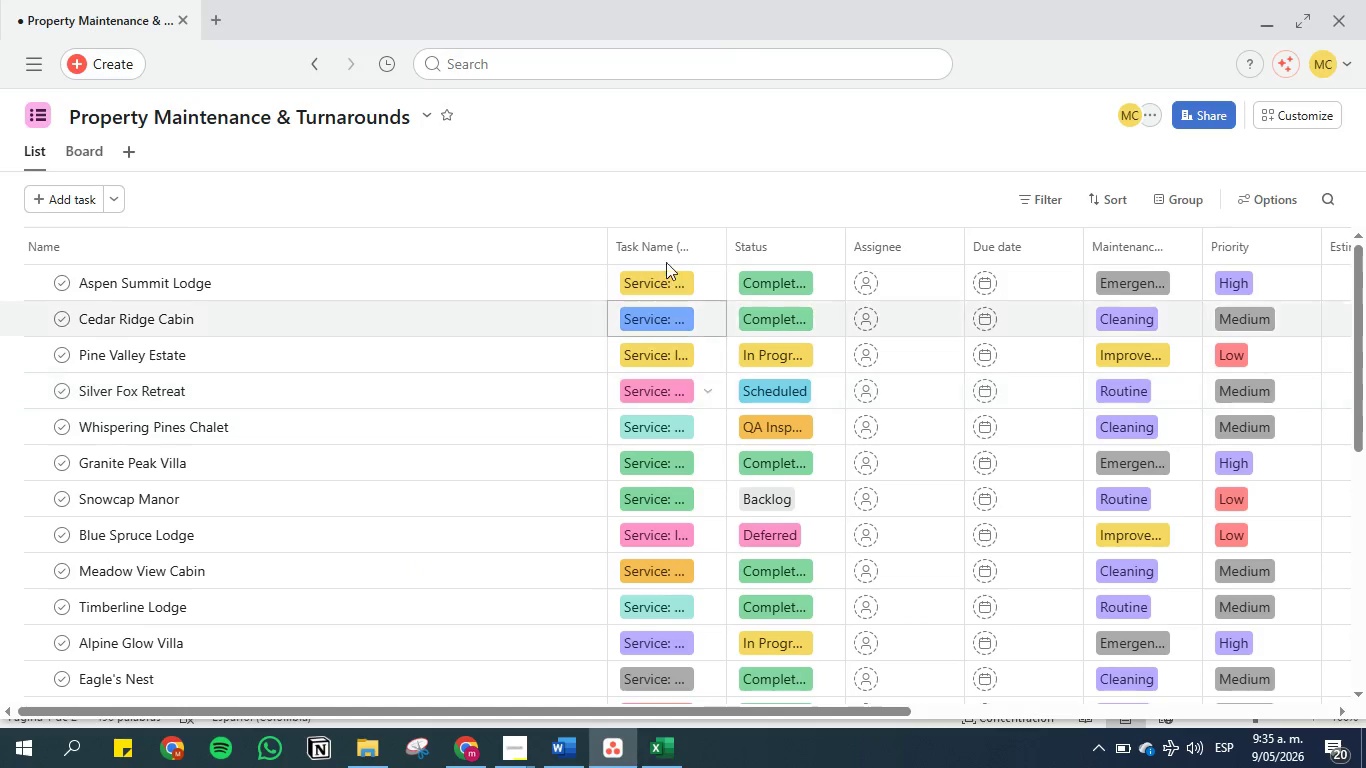 
left_click_drag(start_coordinate=[651, 241], to_coordinate=[822, 245])
 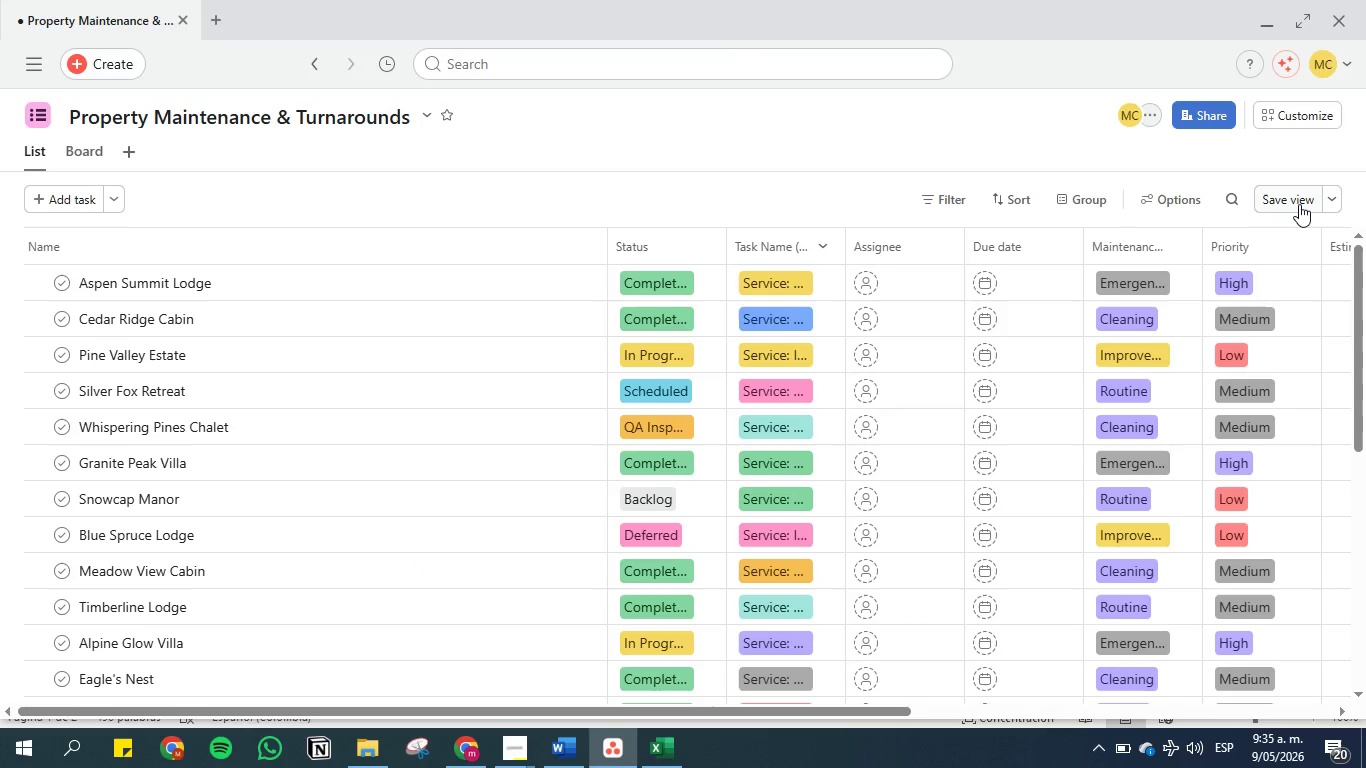 
left_click([1292, 191])
 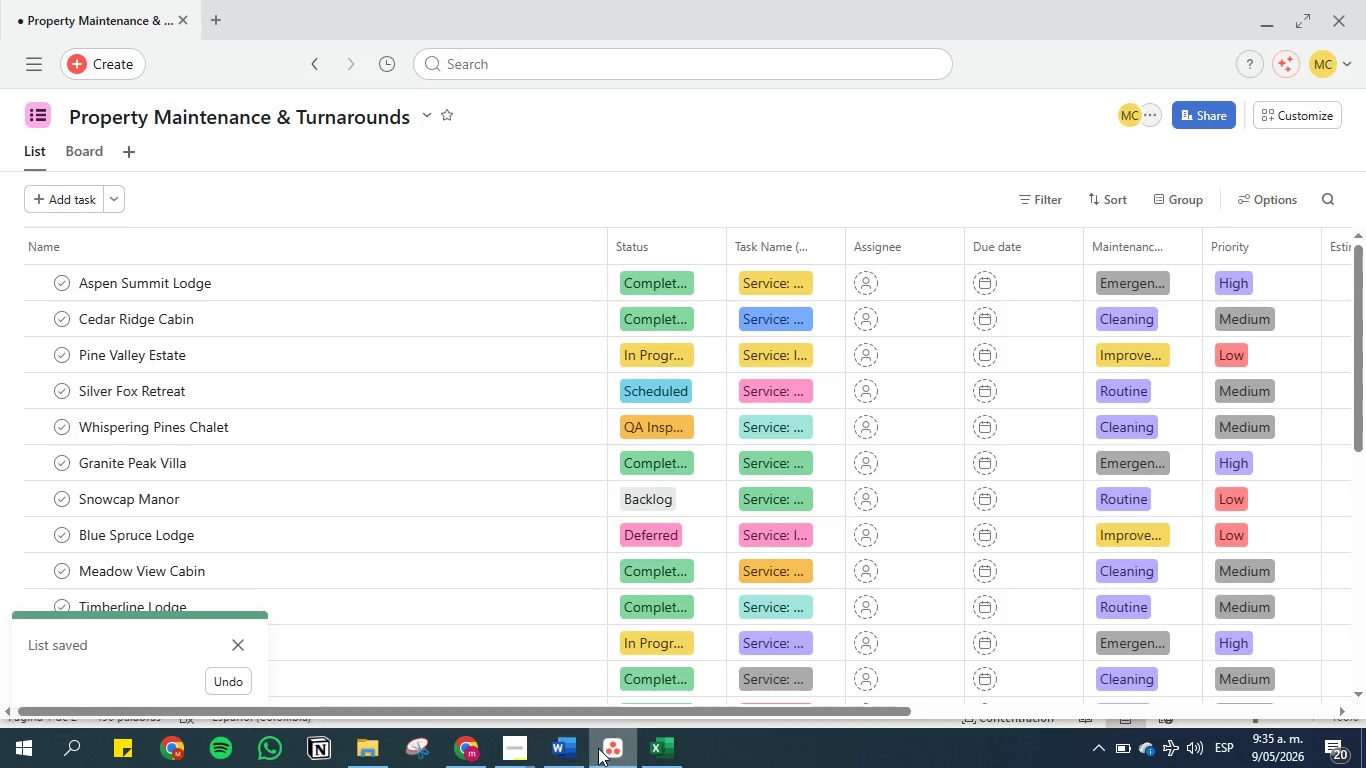 
left_click([564, 752])
 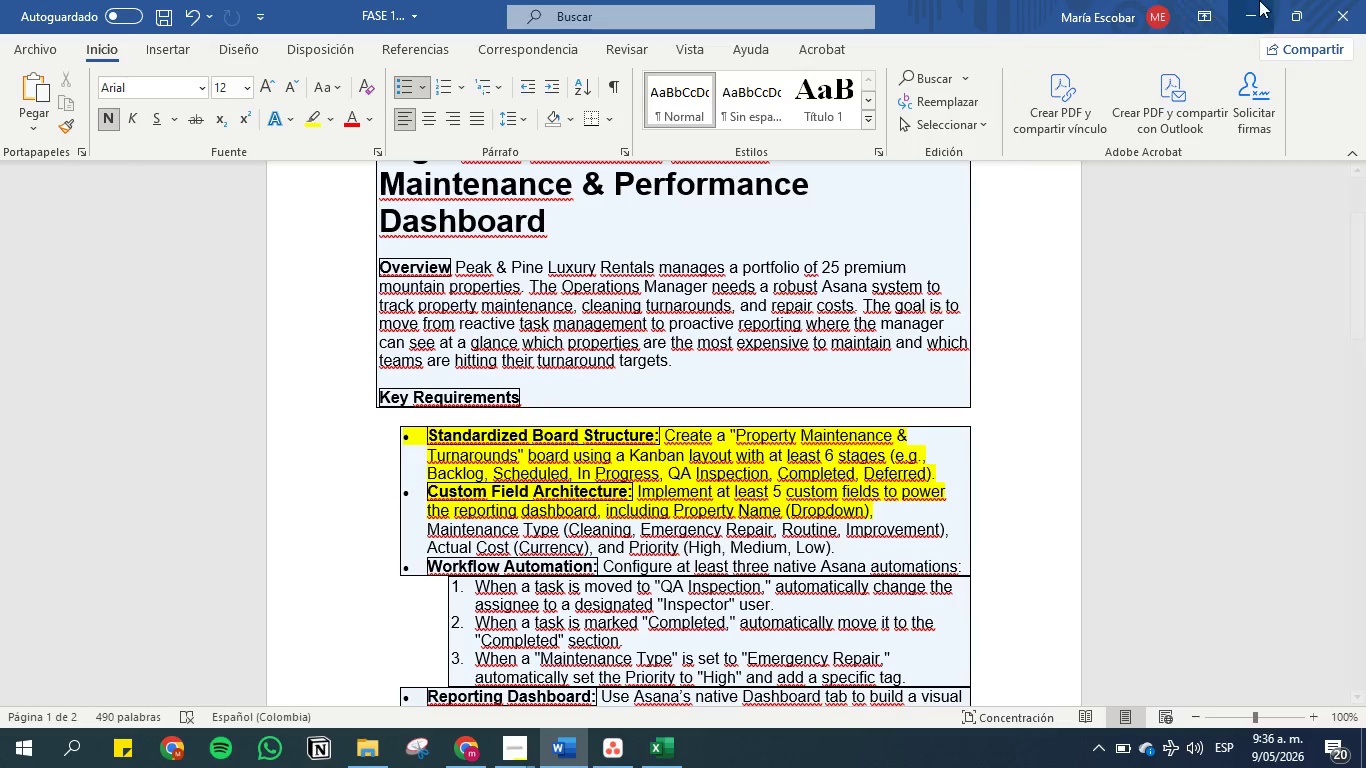 
left_click([1246, 11])
 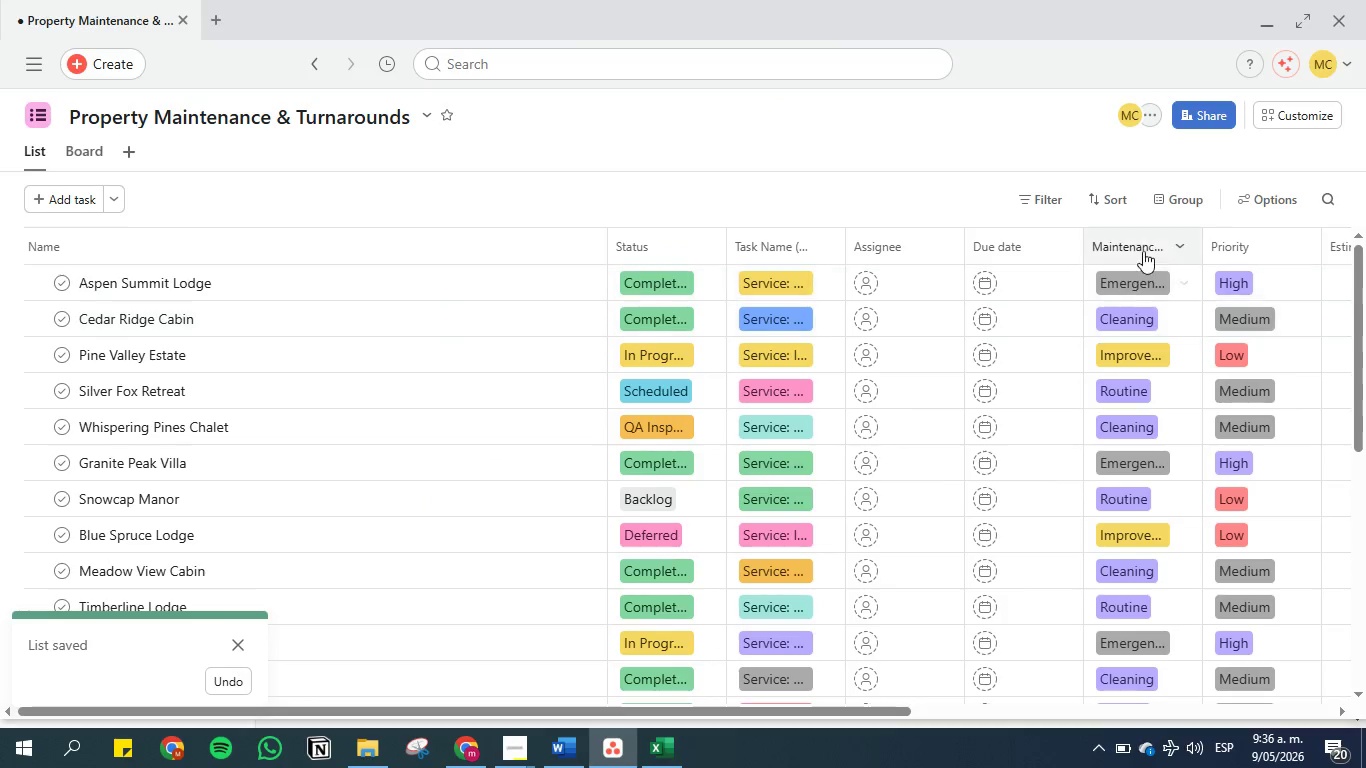 
left_click_drag(start_coordinate=[1141, 244], to_coordinate=[853, 240])
 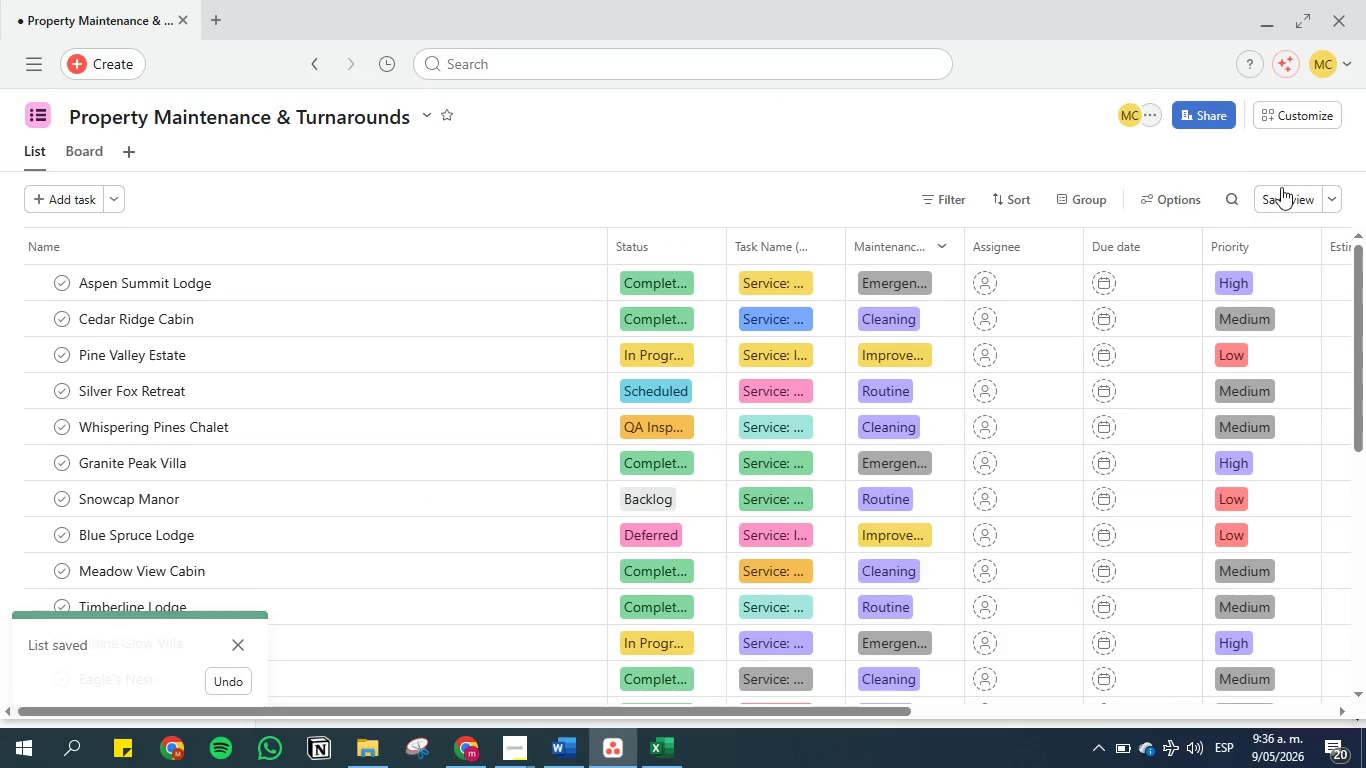 
left_click([1283, 196])
 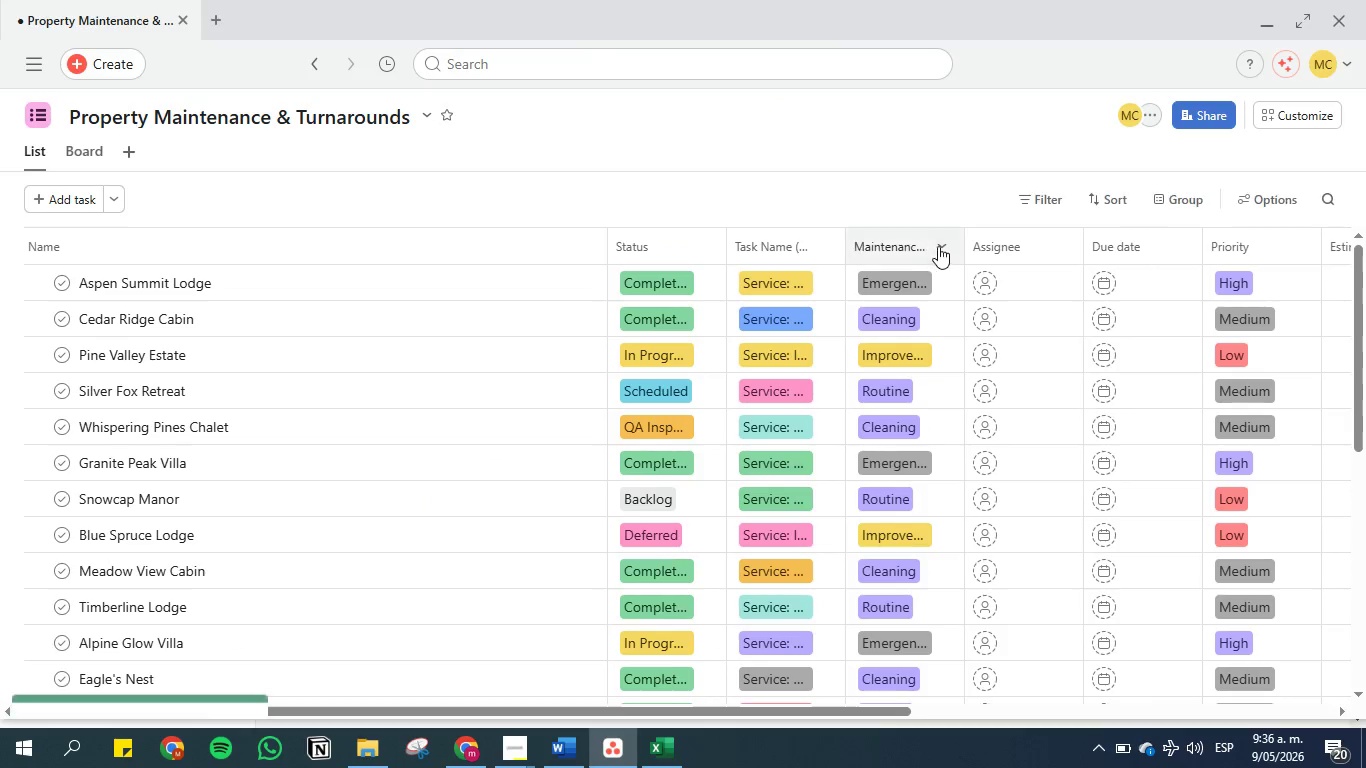 
left_click([943, 246])
 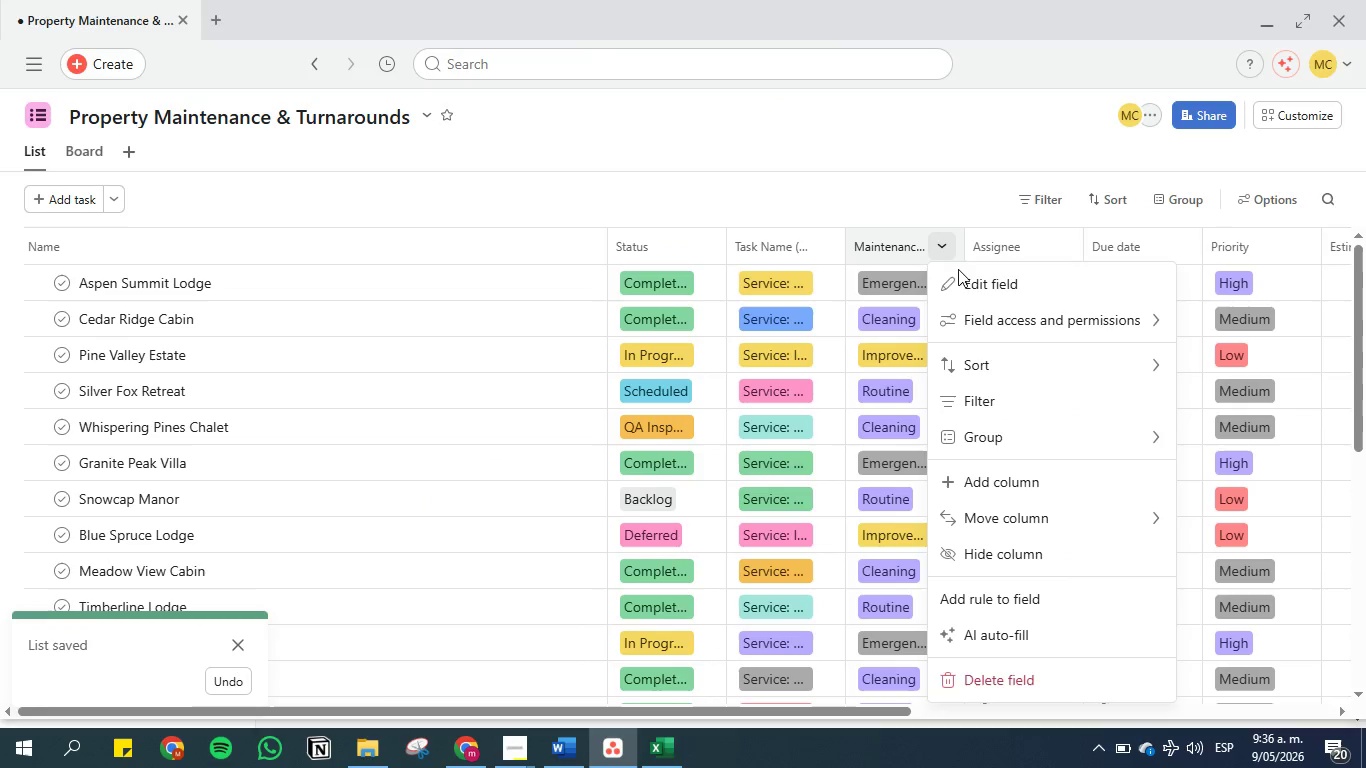 
left_click([974, 285])
 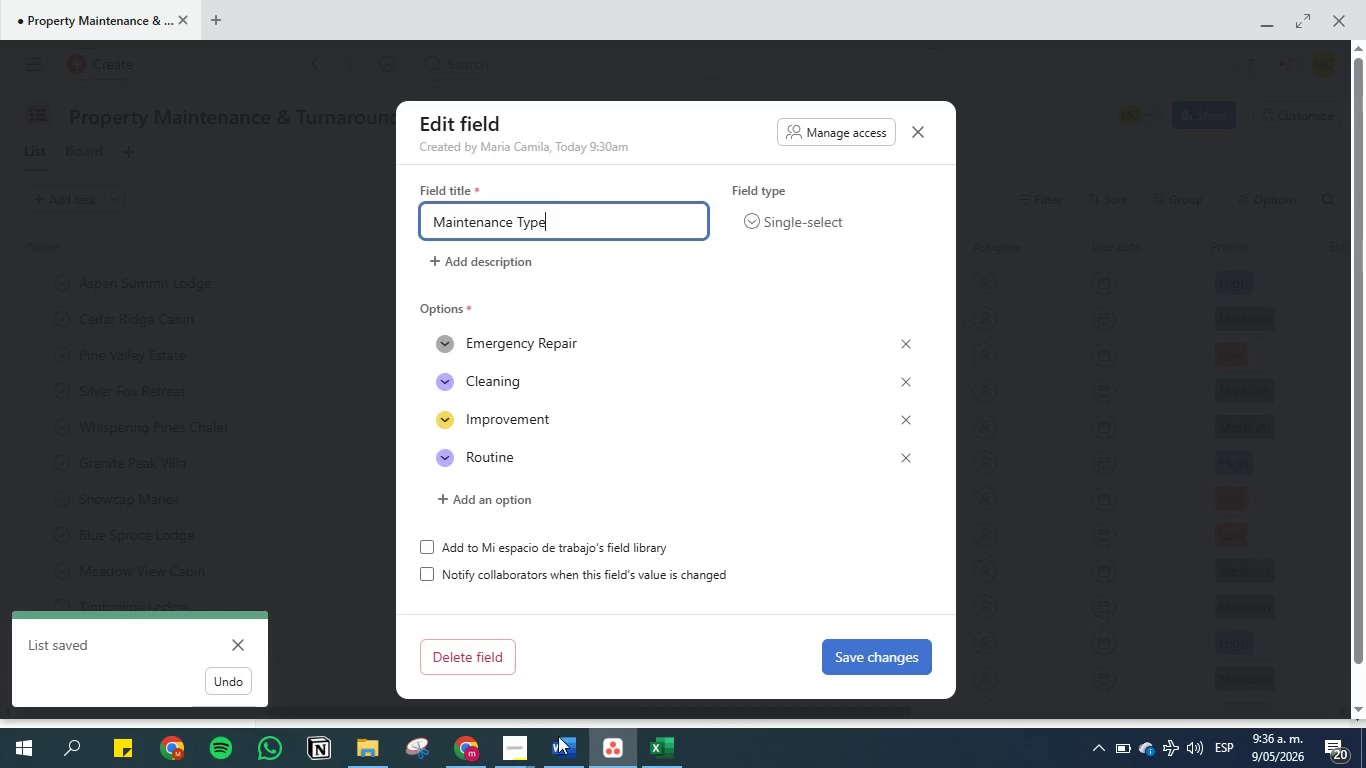 
left_click([566, 755])
 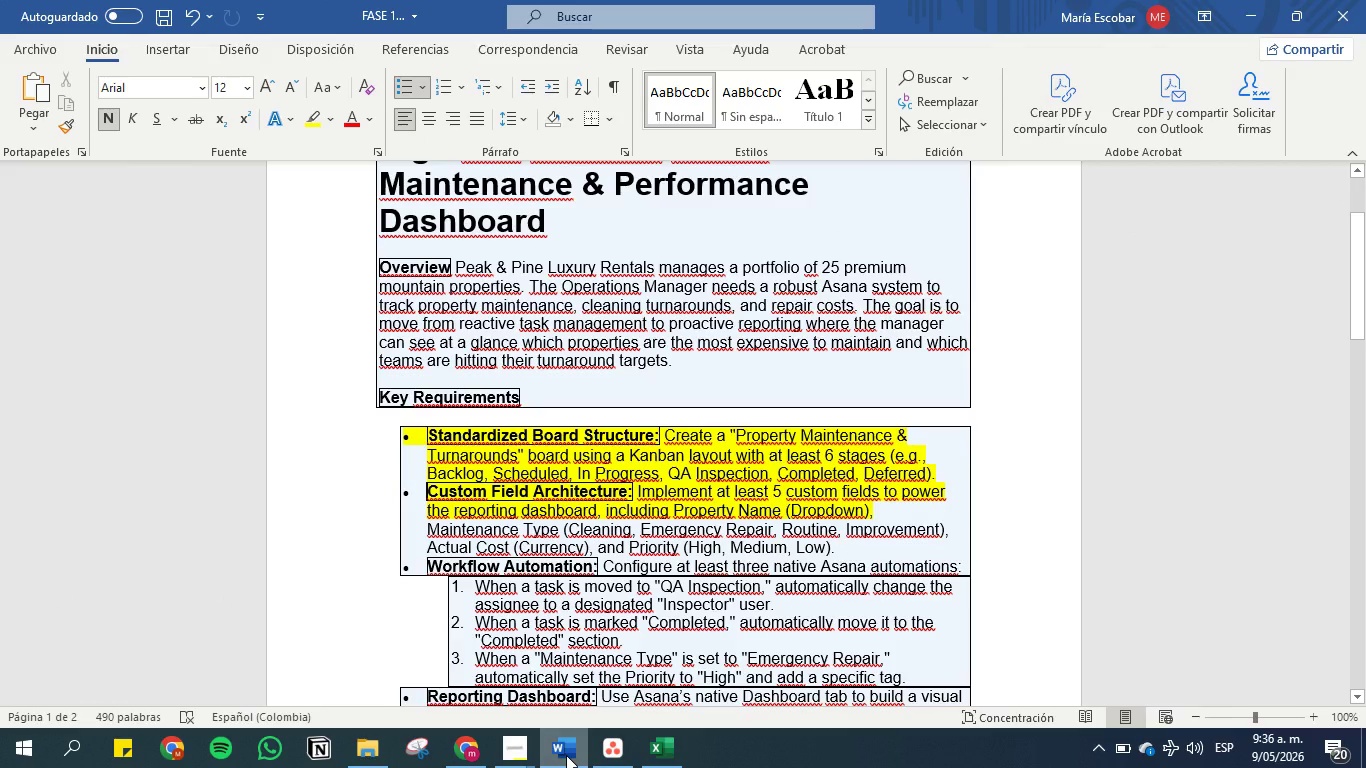 
left_click([566, 755])
 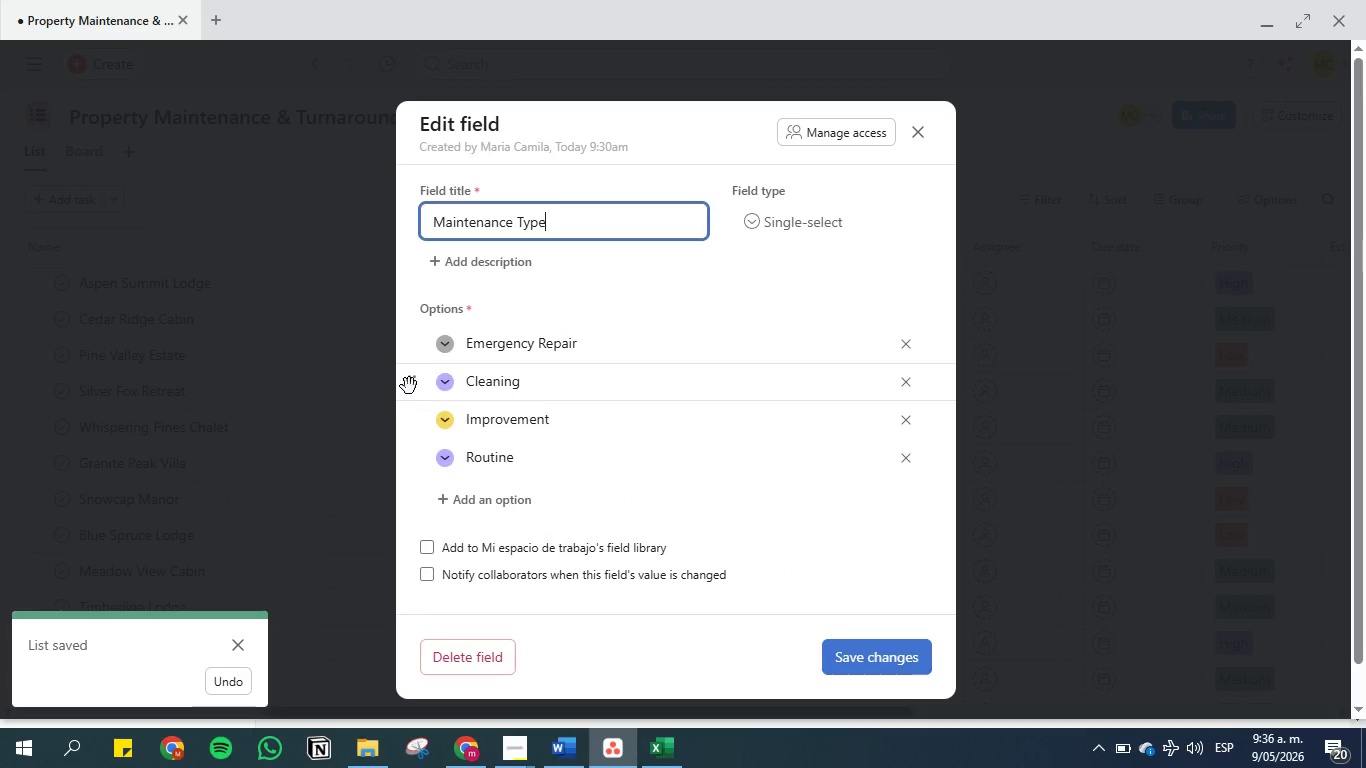 
left_click_drag(start_coordinate=[414, 386], to_coordinate=[411, 326])
 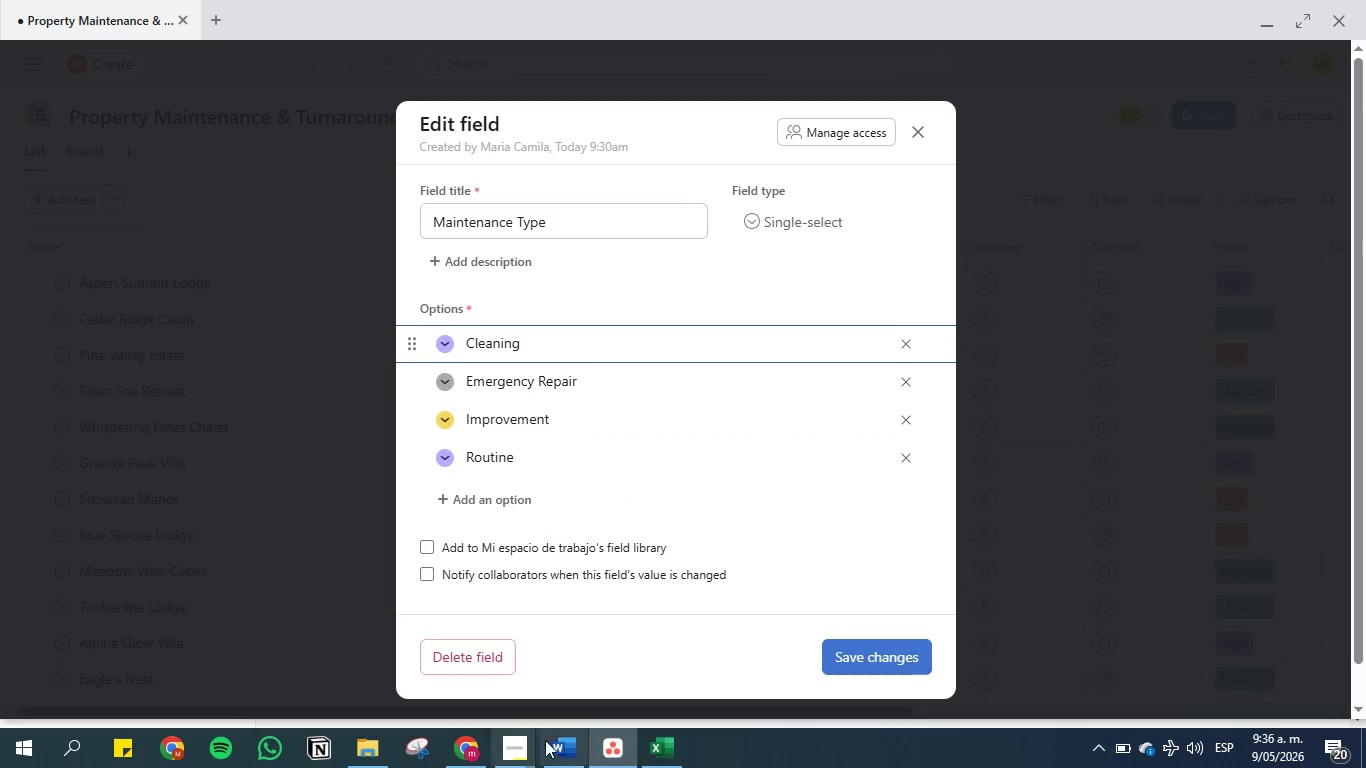 
left_click([555, 762])
 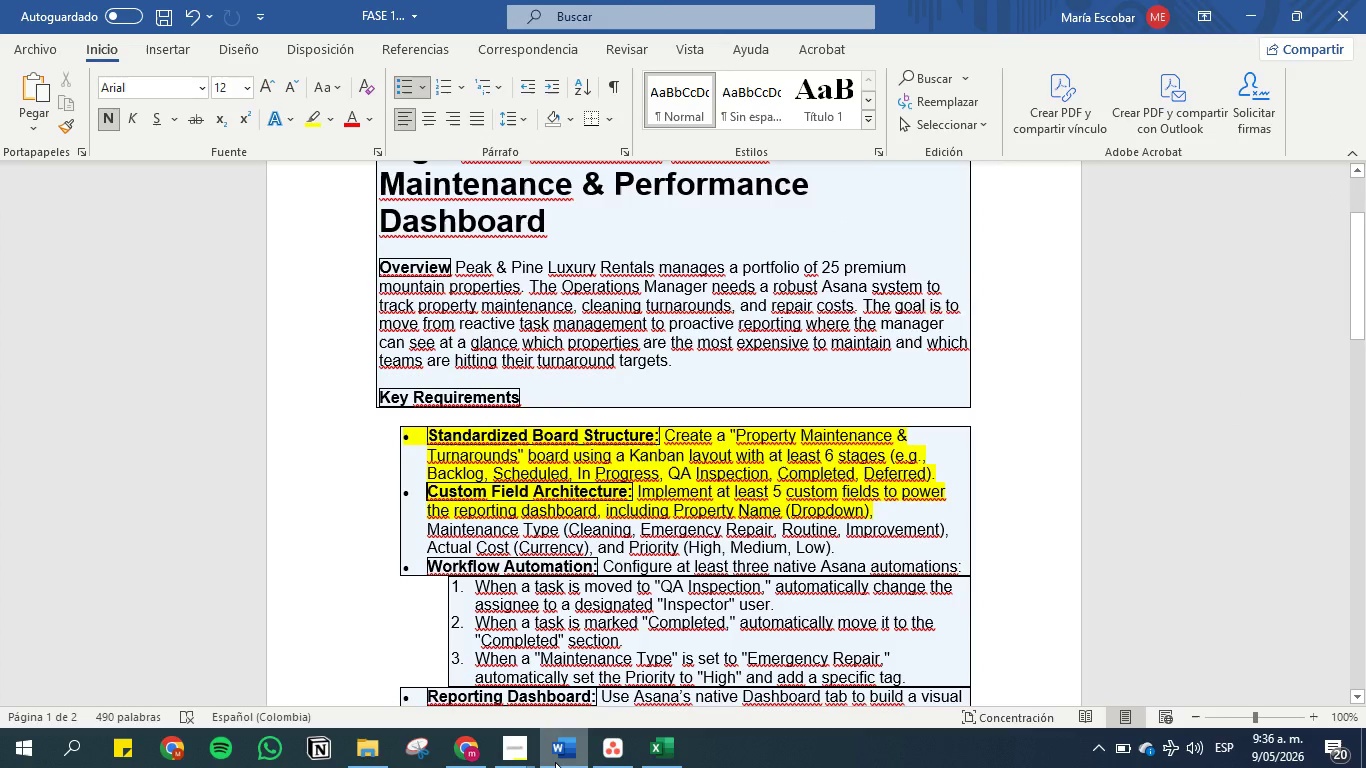 
left_click([555, 762])
 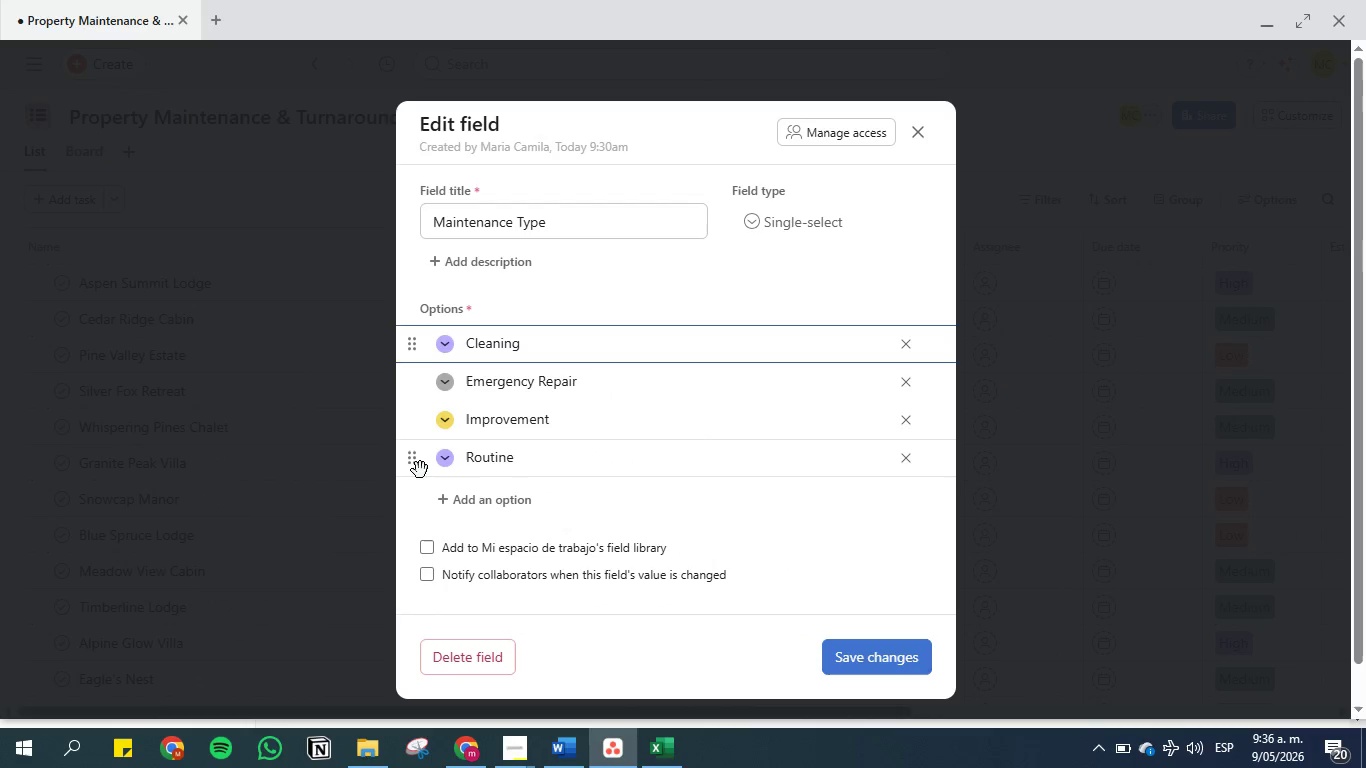 
left_click_drag(start_coordinate=[415, 463], to_coordinate=[415, 403])
 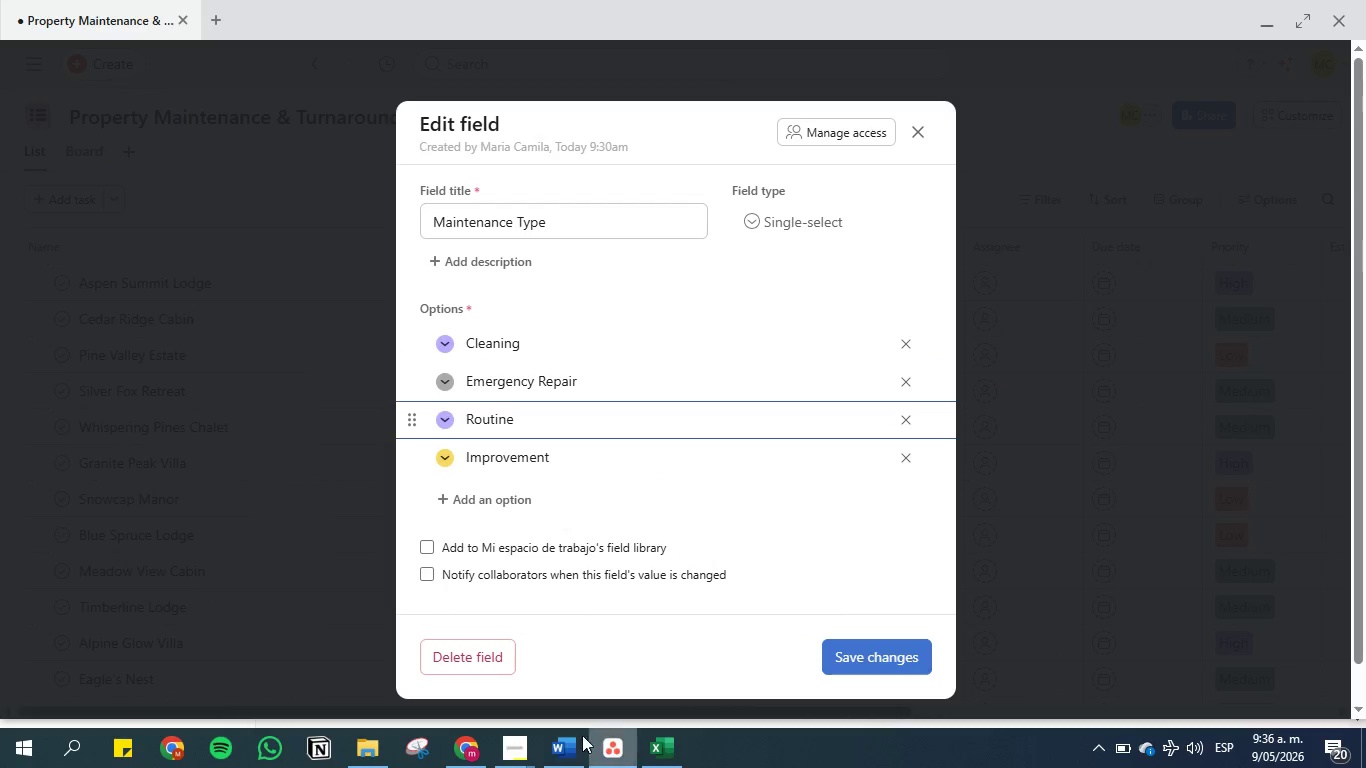 
left_click([562, 743])
 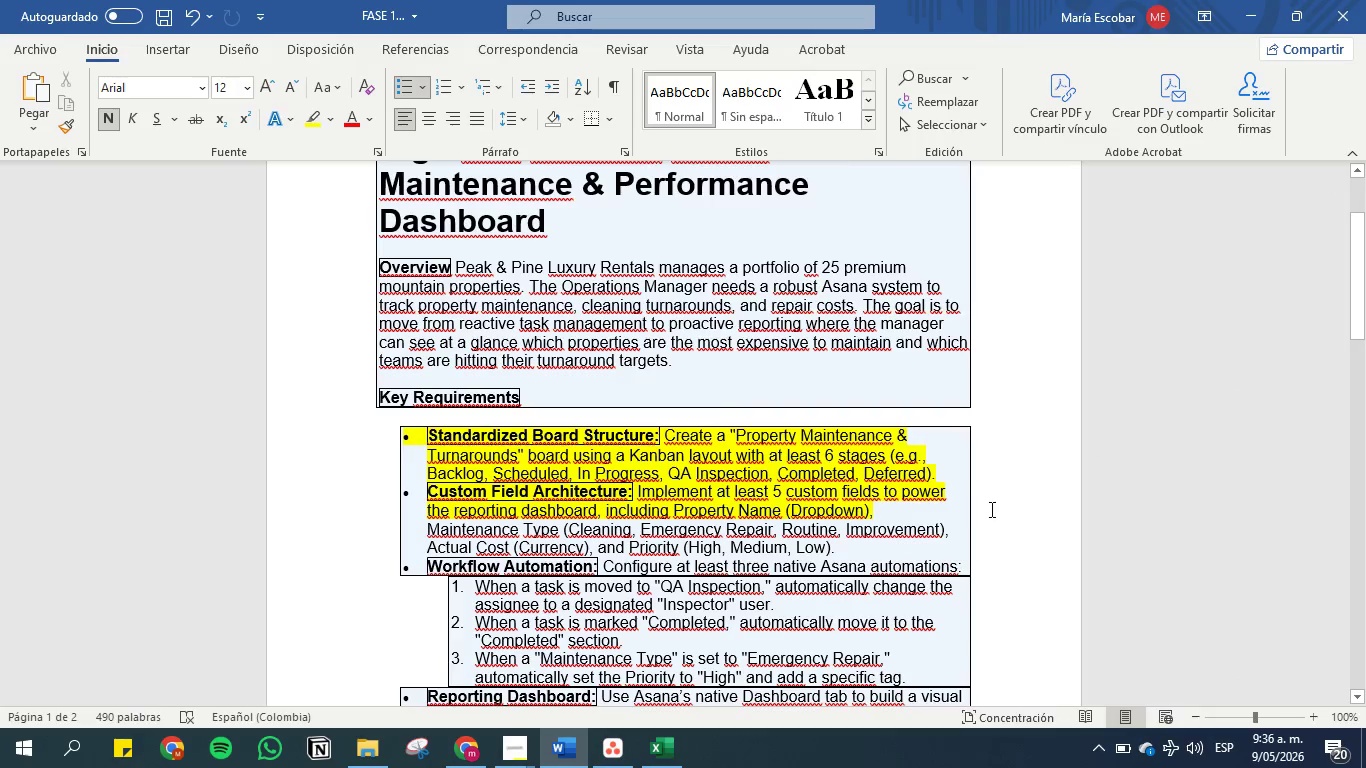 
left_click_drag(start_coordinate=[953, 532], to_coordinate=[432, 530])
 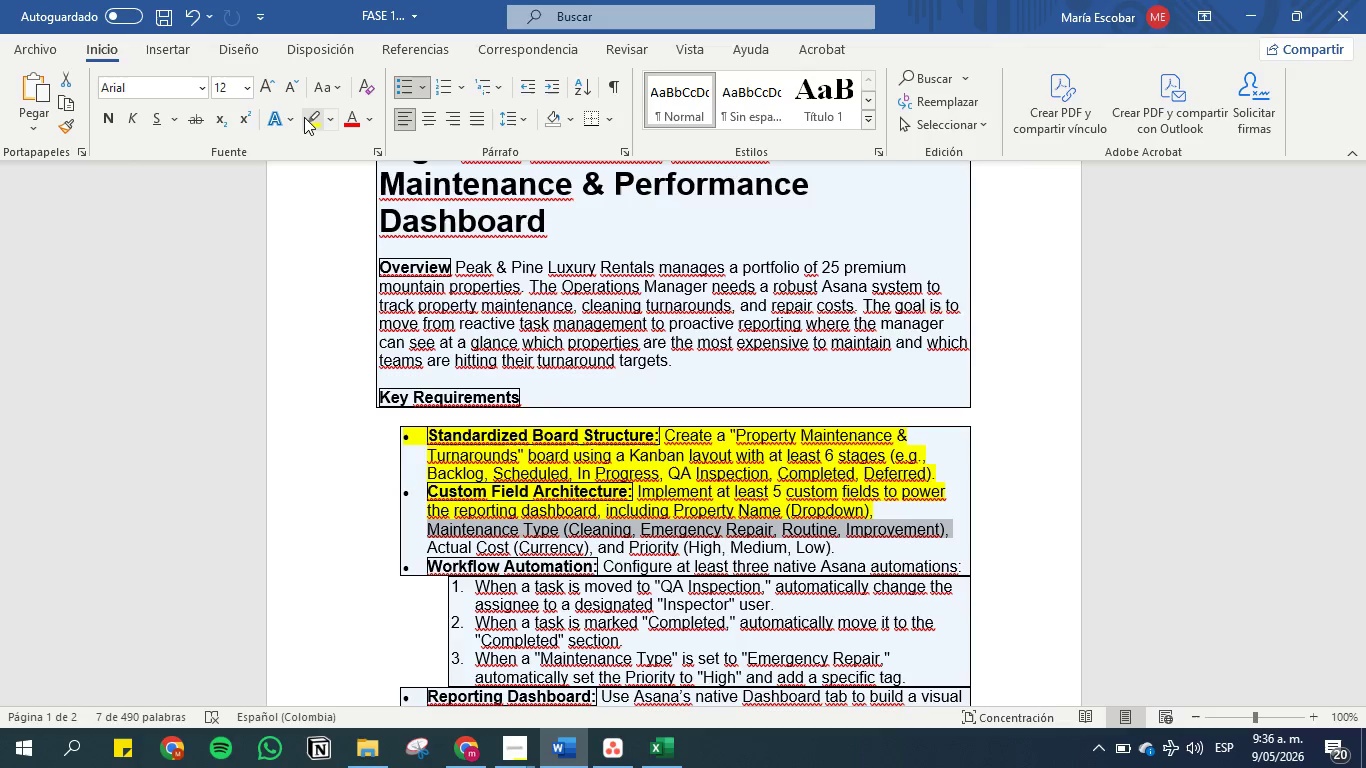 
left_click([307, 115])
 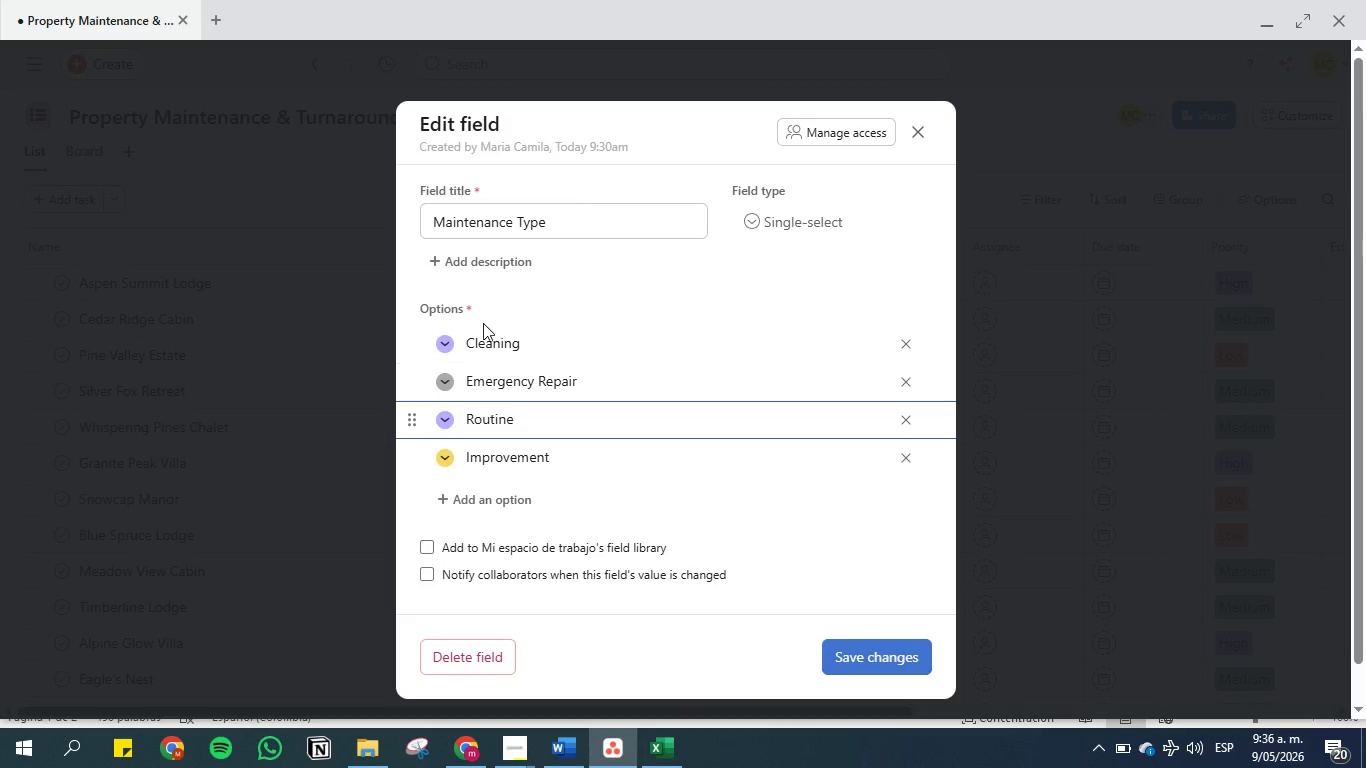 
left_click([439, 347])
 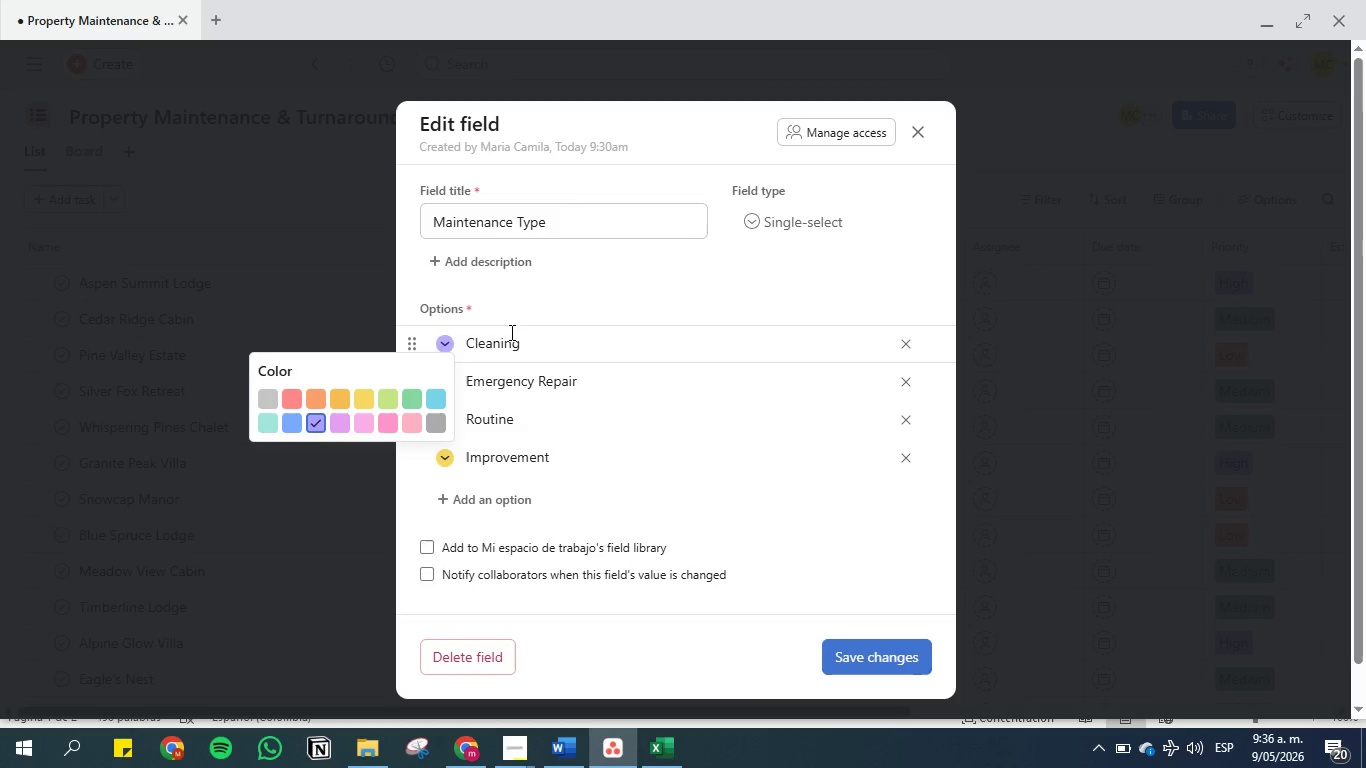 
left_click([408, 302])
 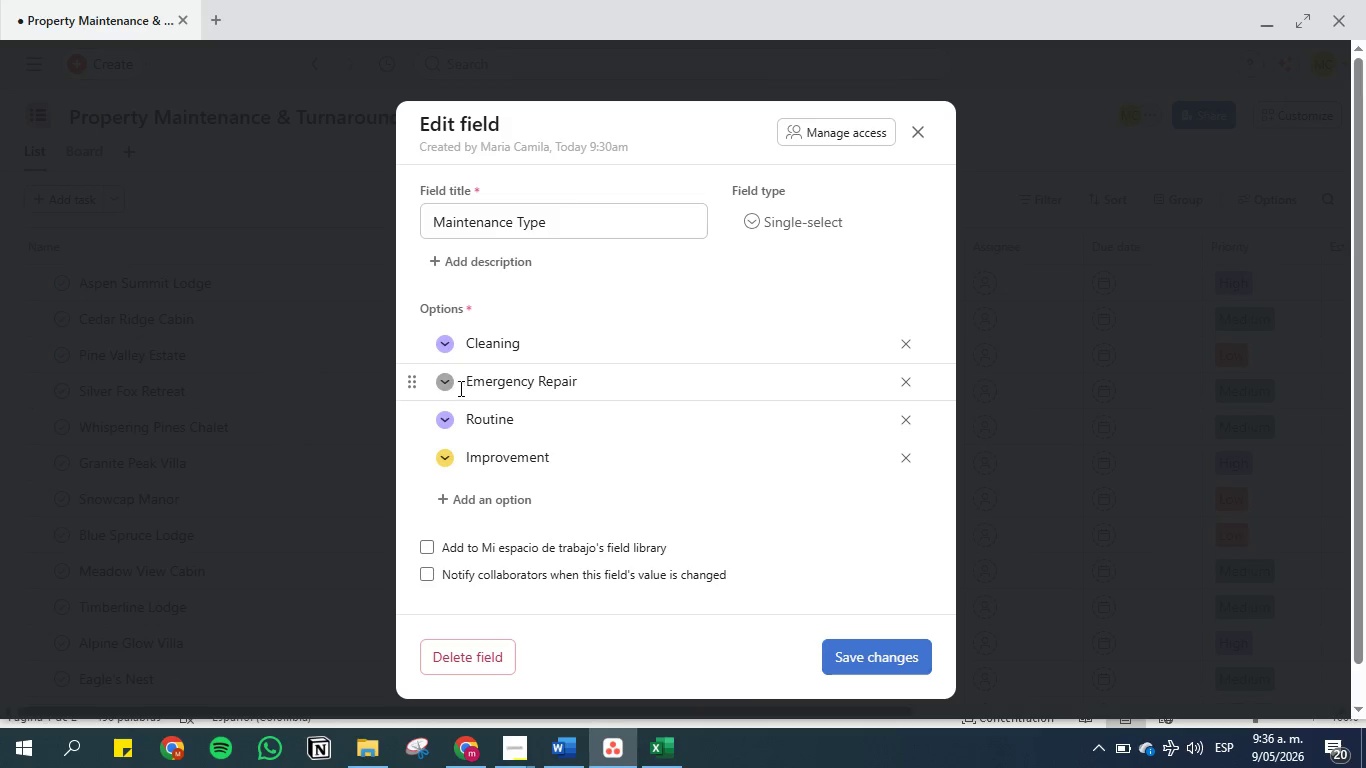 
left_click([447, 388])
 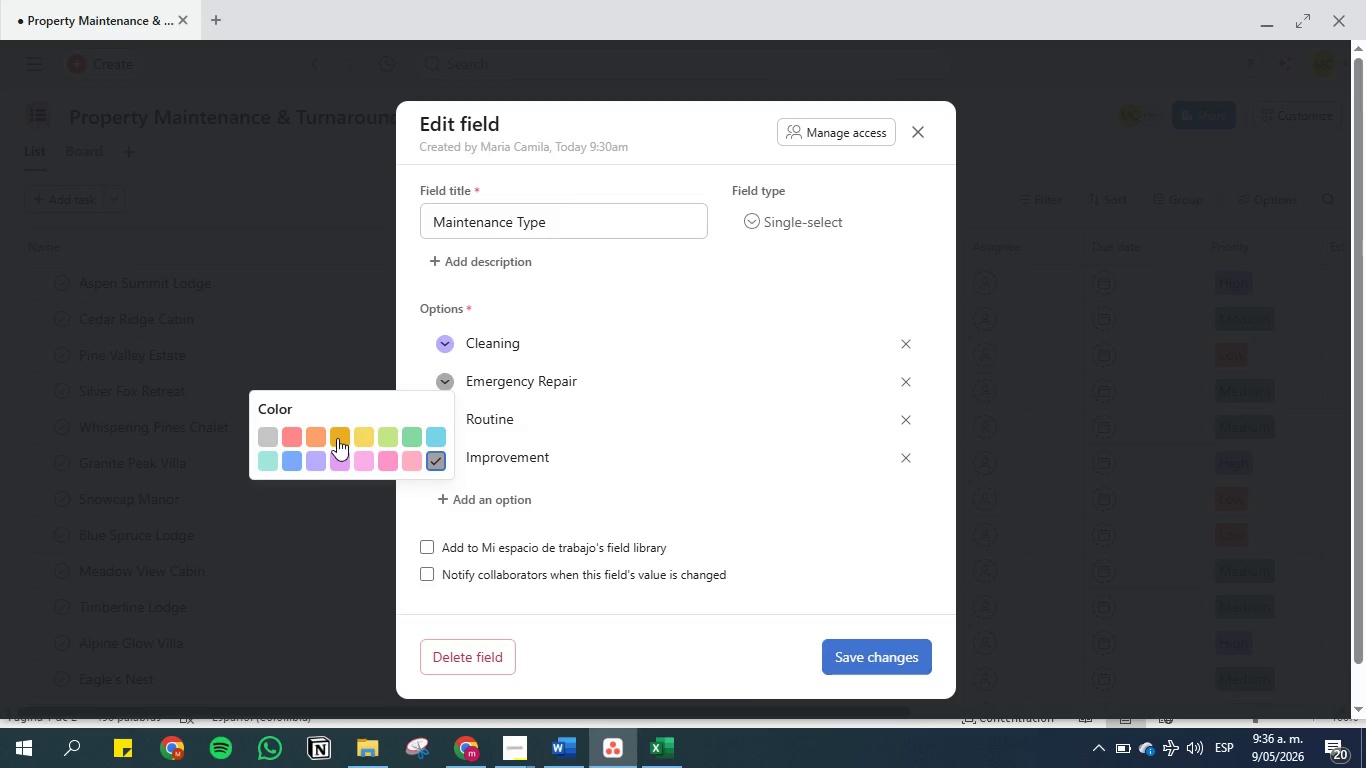 
left_click([361, 439])
 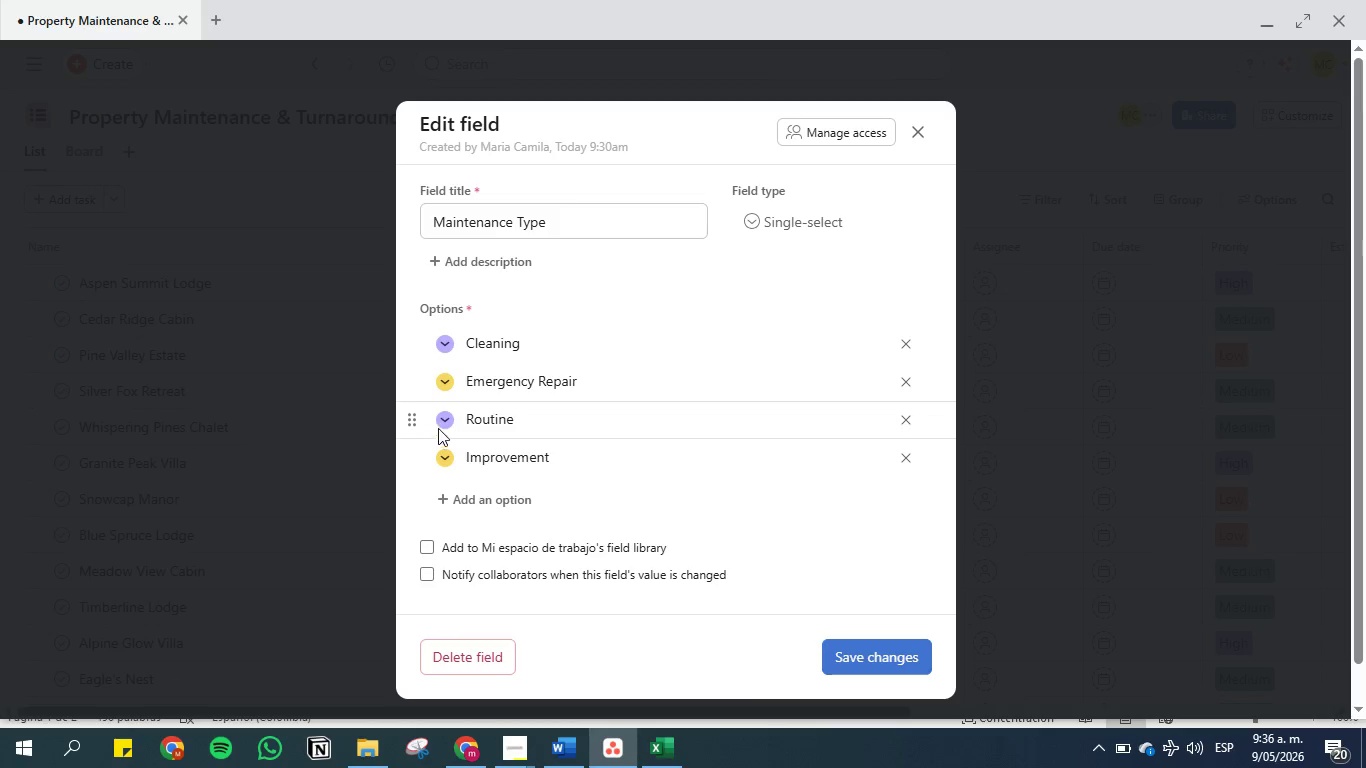 
double_click([441, 421])
 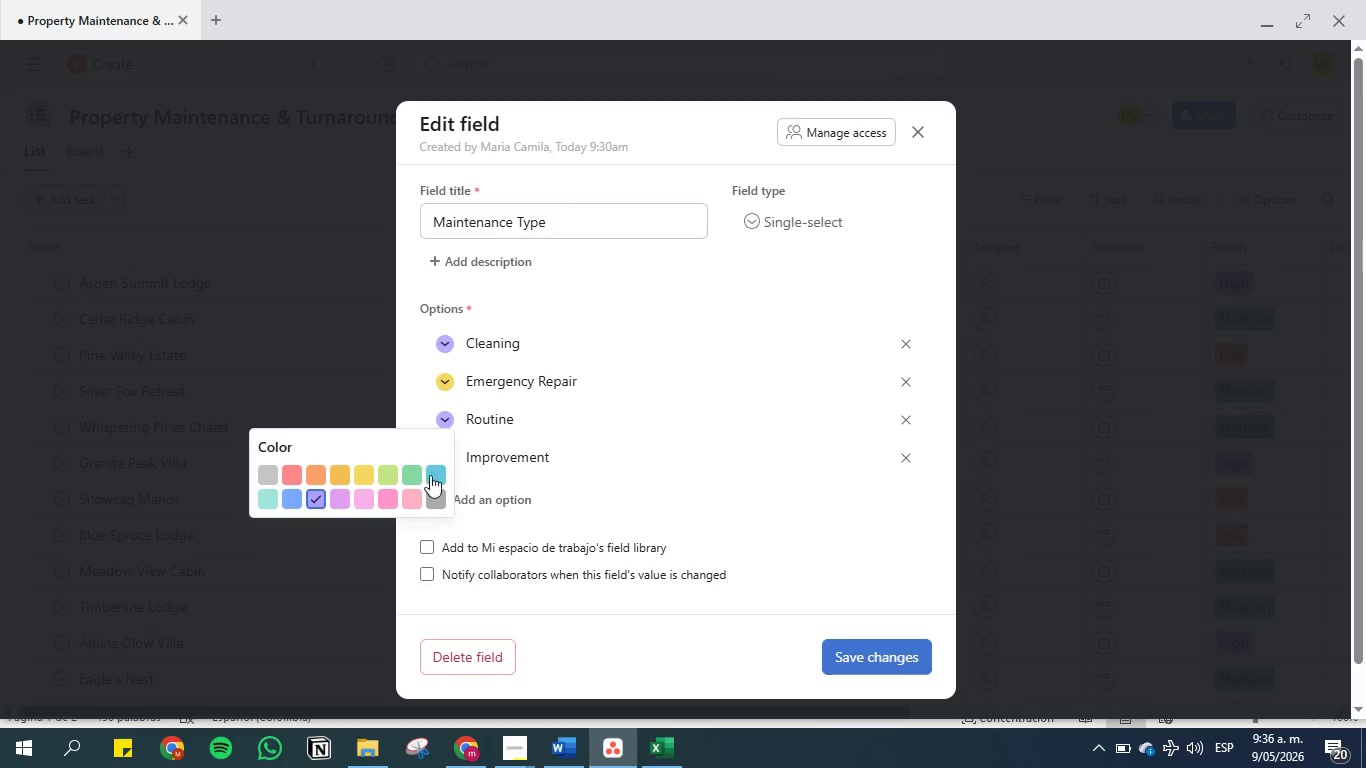 
left_click([442, 478])
 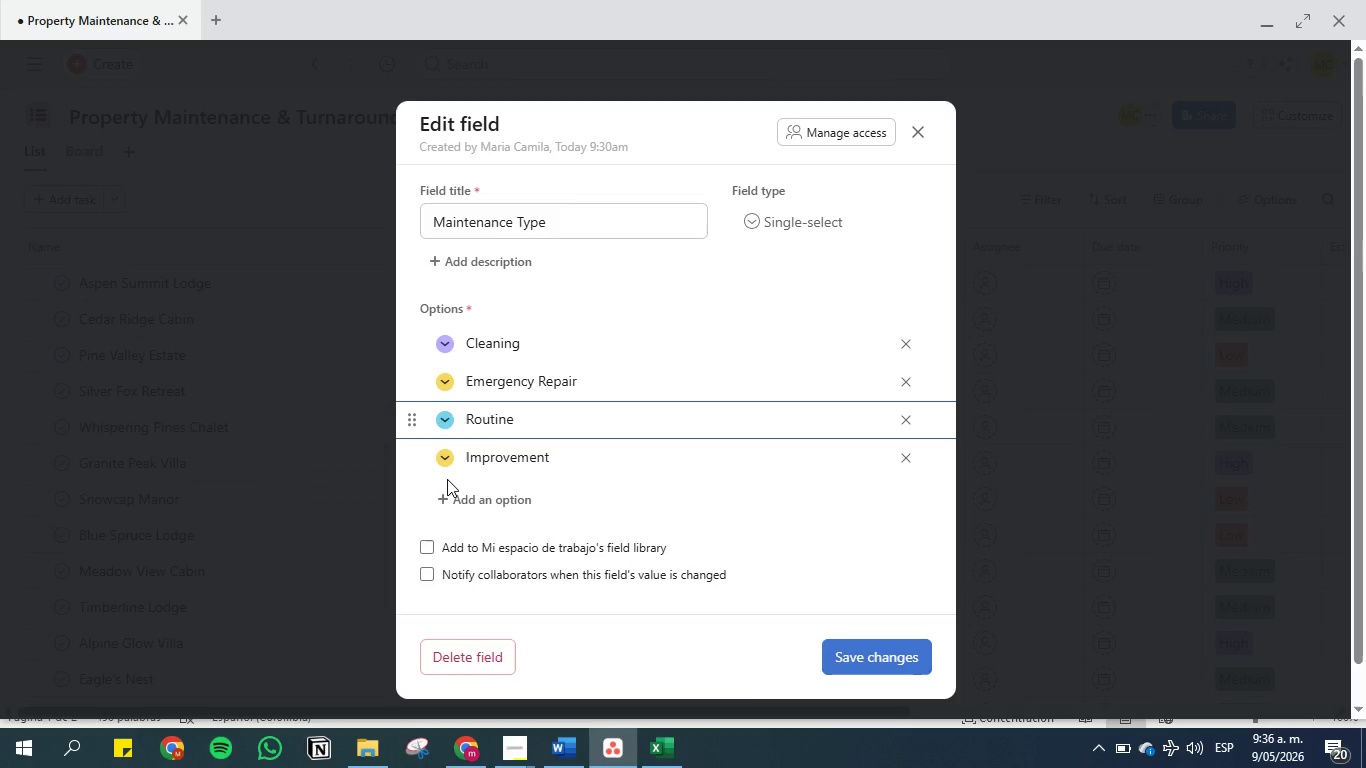 
left_click([445, 459])
 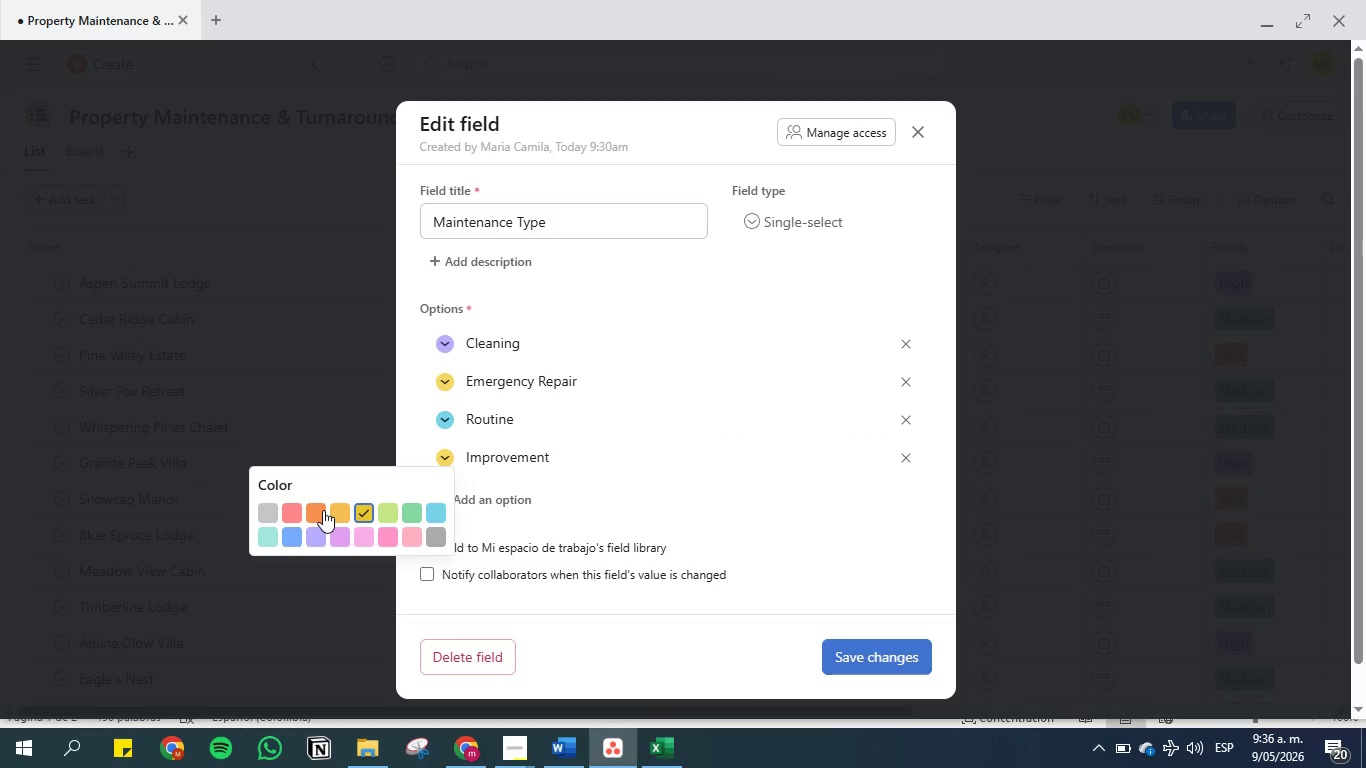 
left_click([323, 510])
 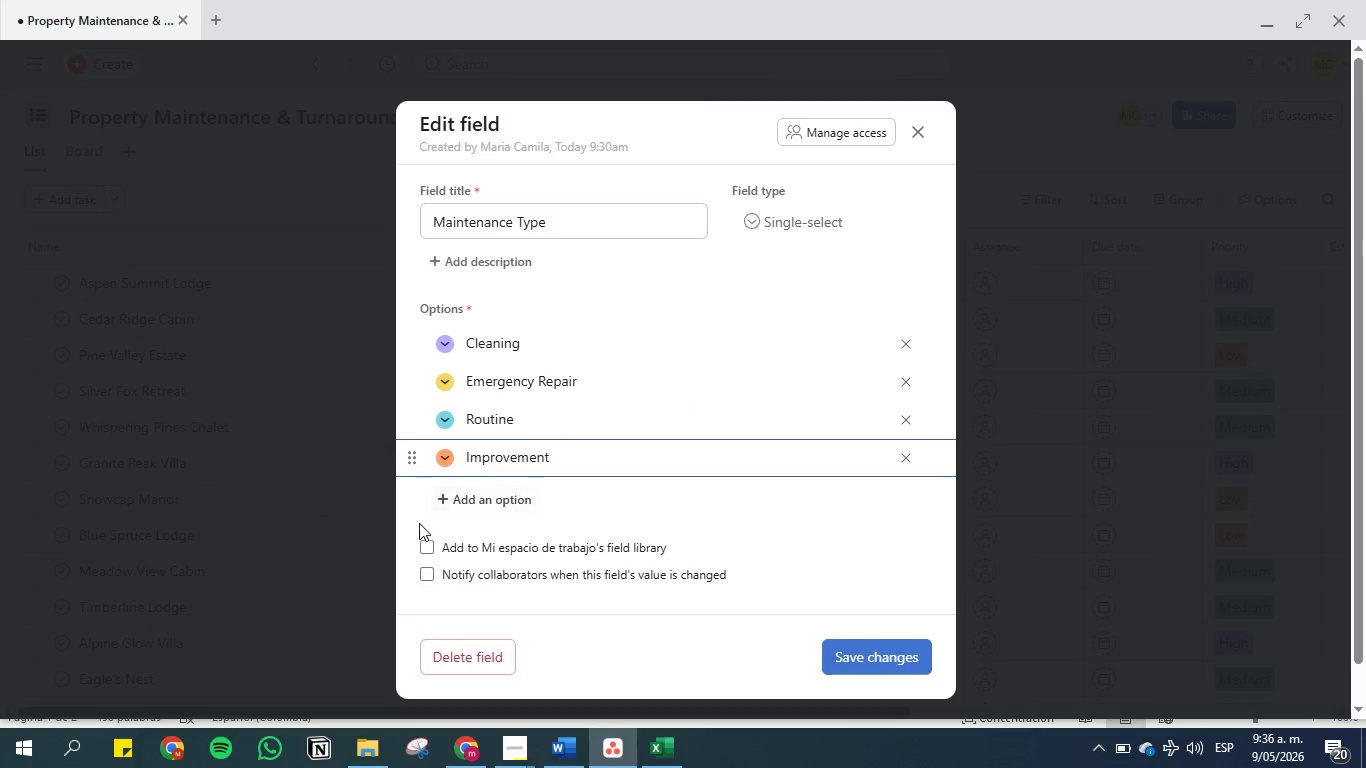 
left_click([411, 524])
 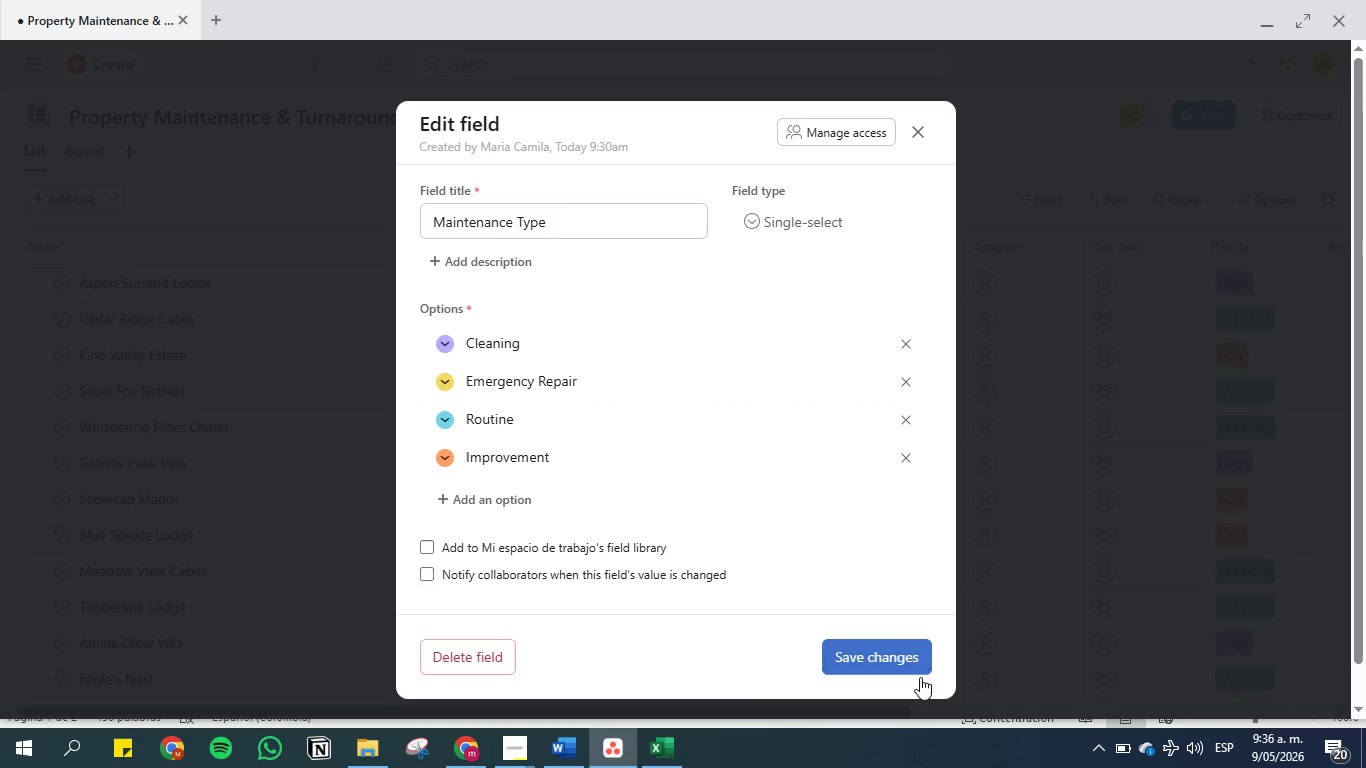 
left_click([881, 666])
 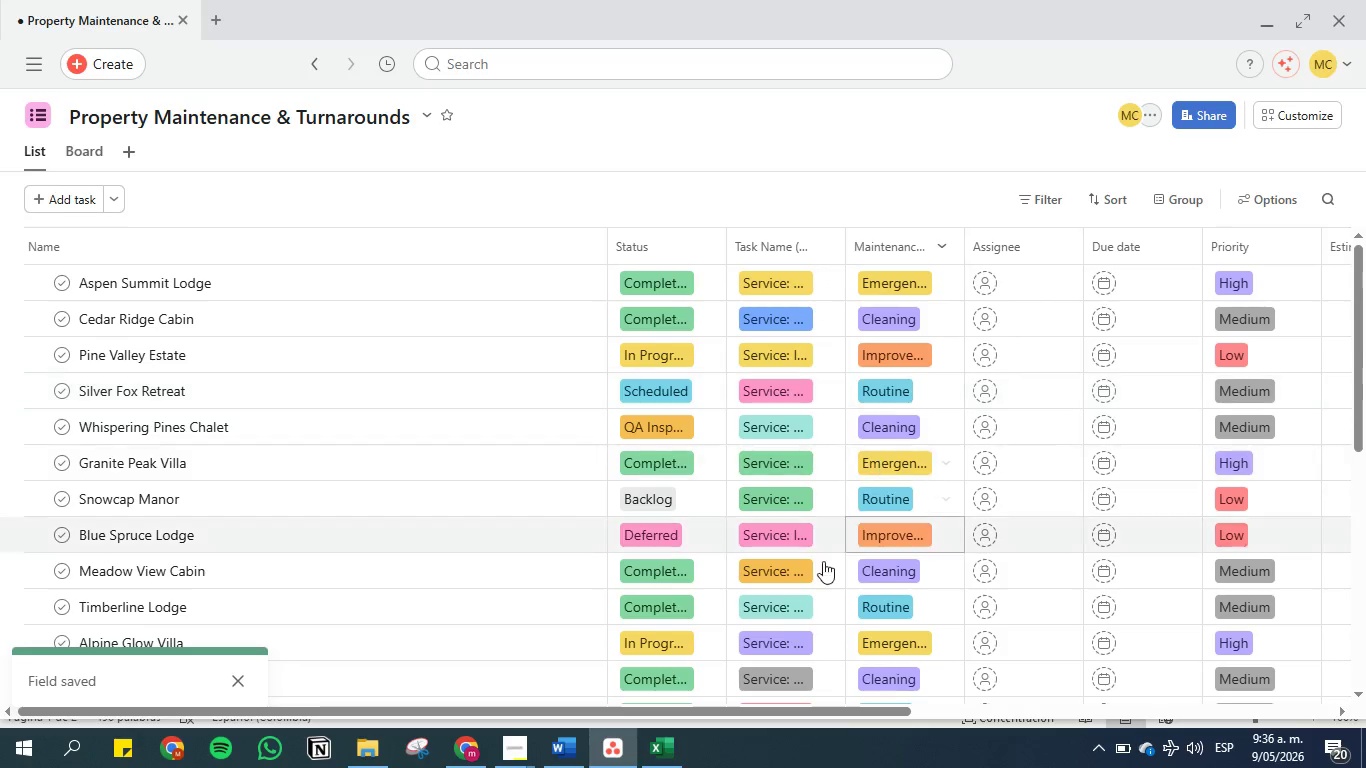 
left_click([564, 746])
 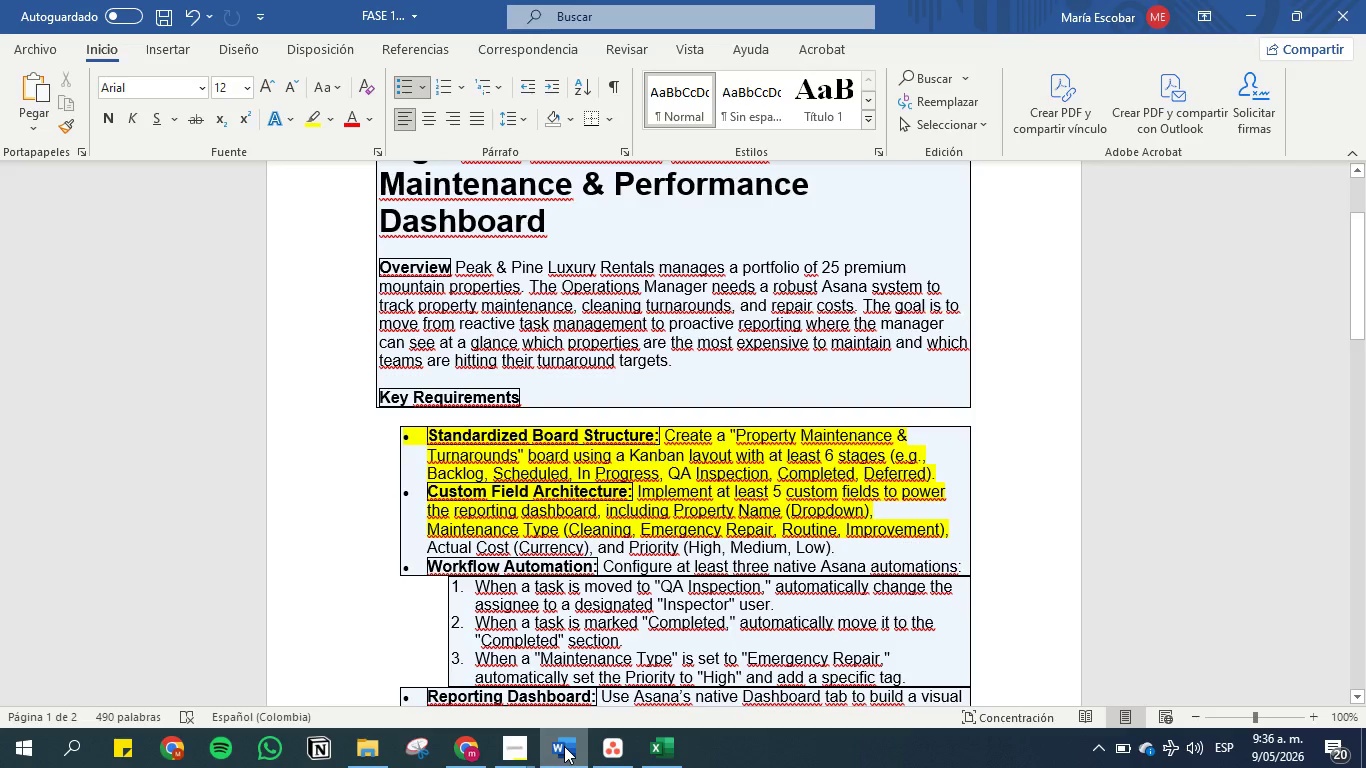 
left_click([564, 746])
 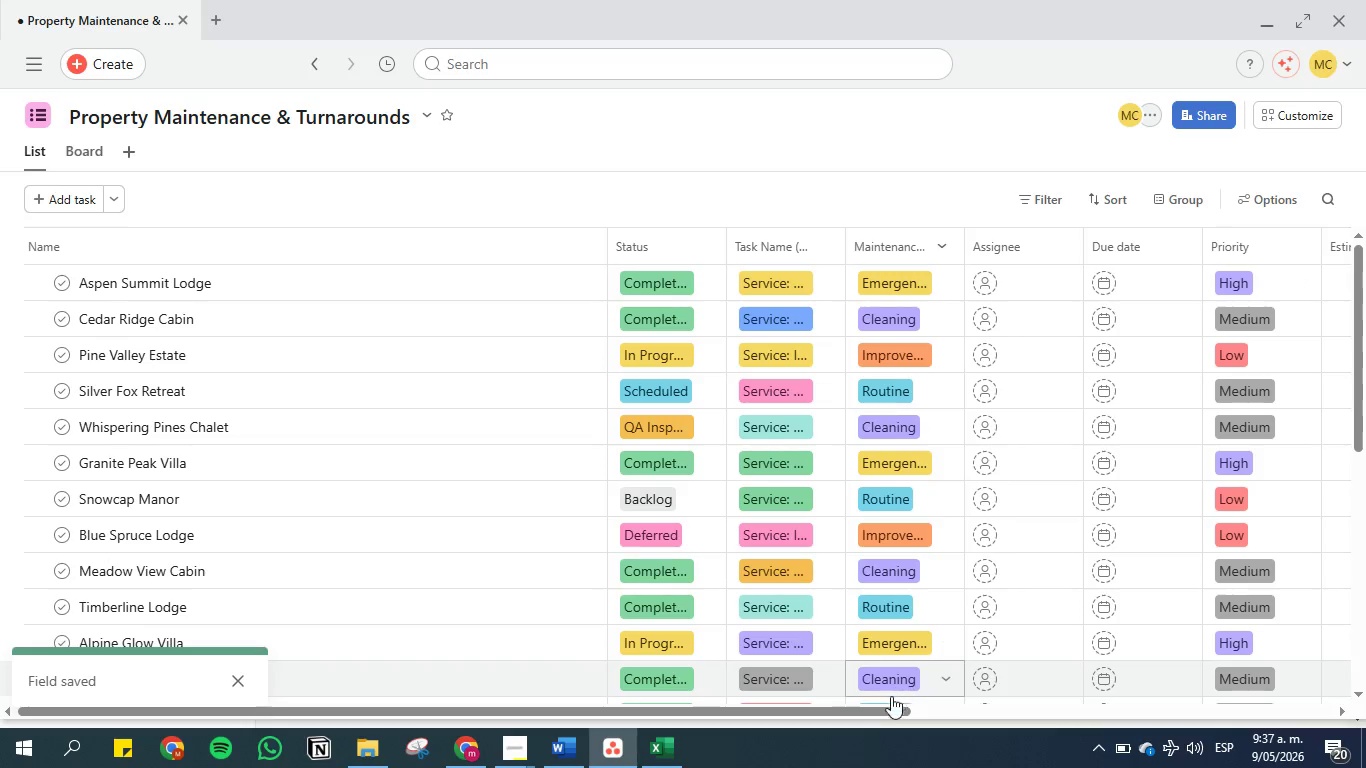 
left_click_drag(start_coordinate=[880, 712], to_coordinate=[1094, 692])
 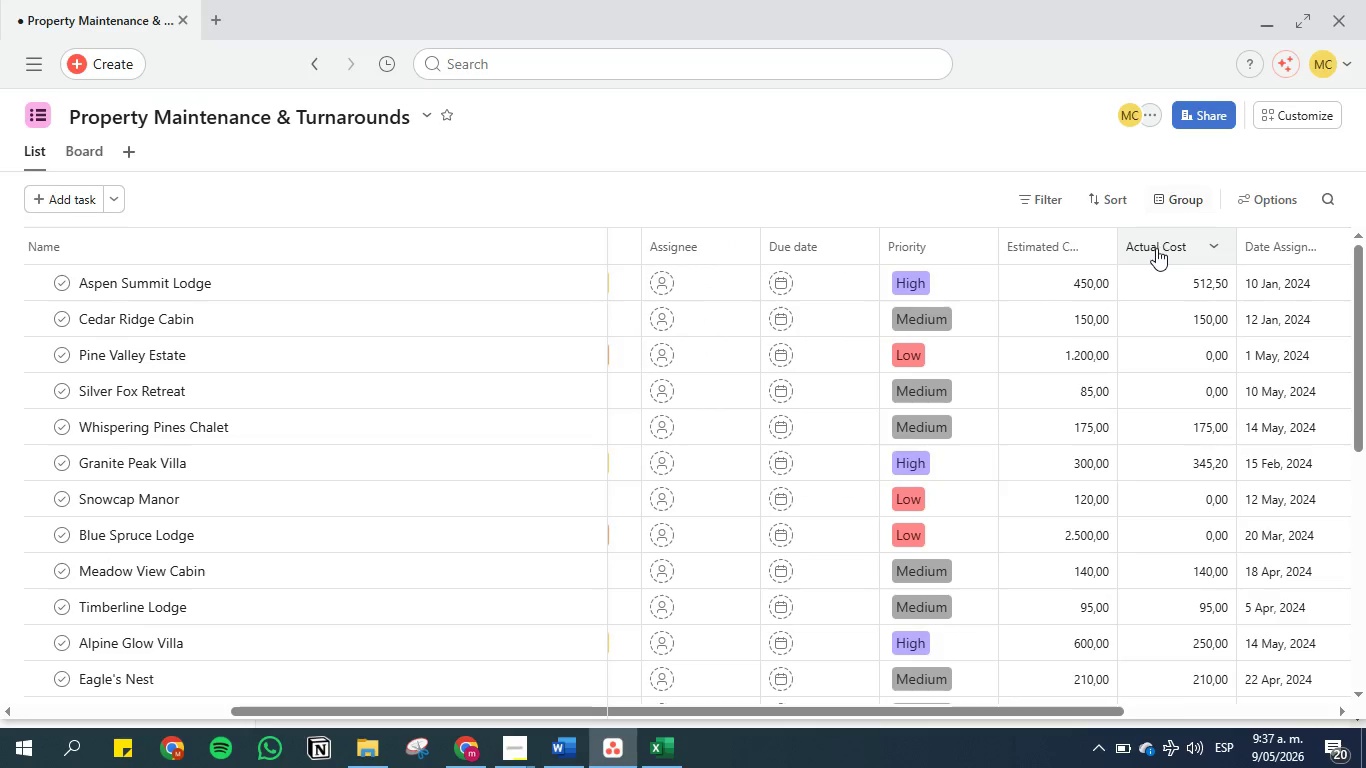 
left_click_drag(start_coordinate=[1156, 248], to_coordinate=[641, 251])
 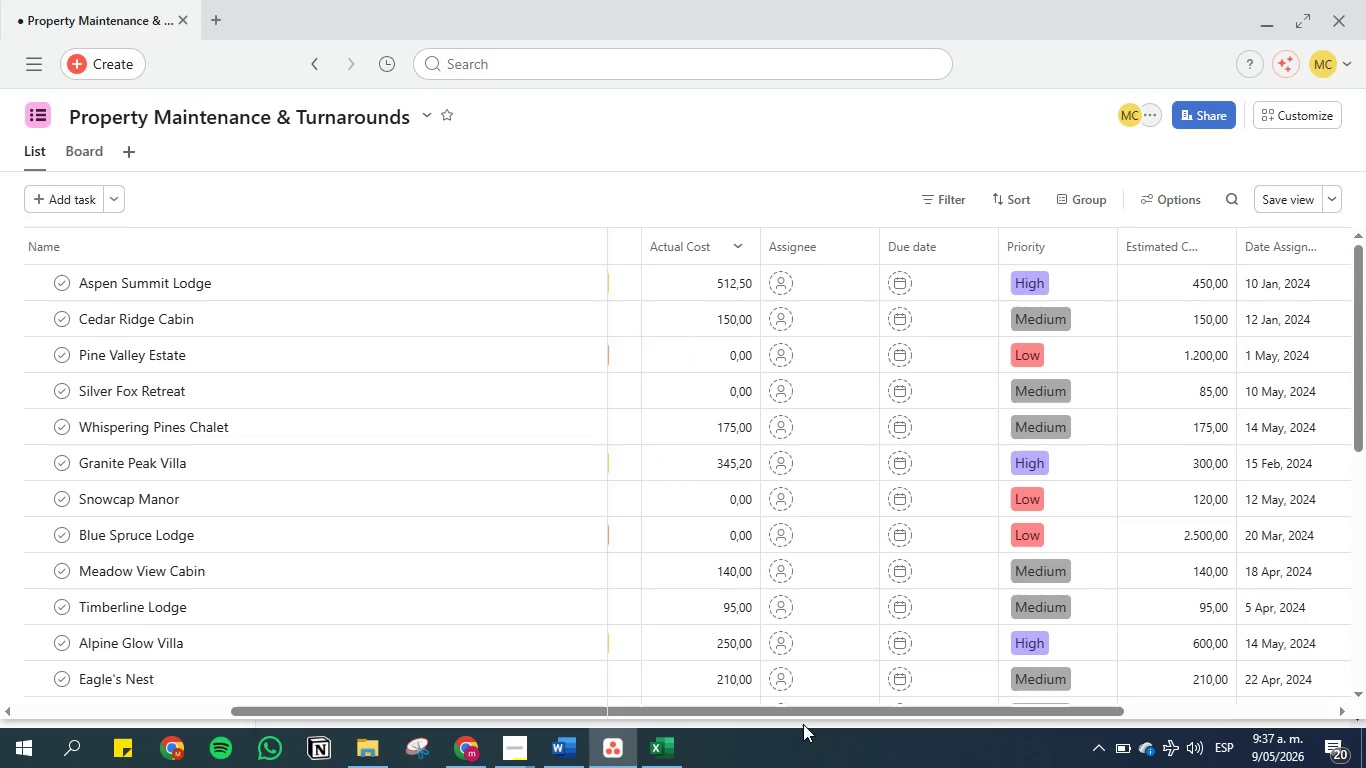 
left_click_drag(start_coordinate=[805, 710], to_coordinate=[611, 696])
 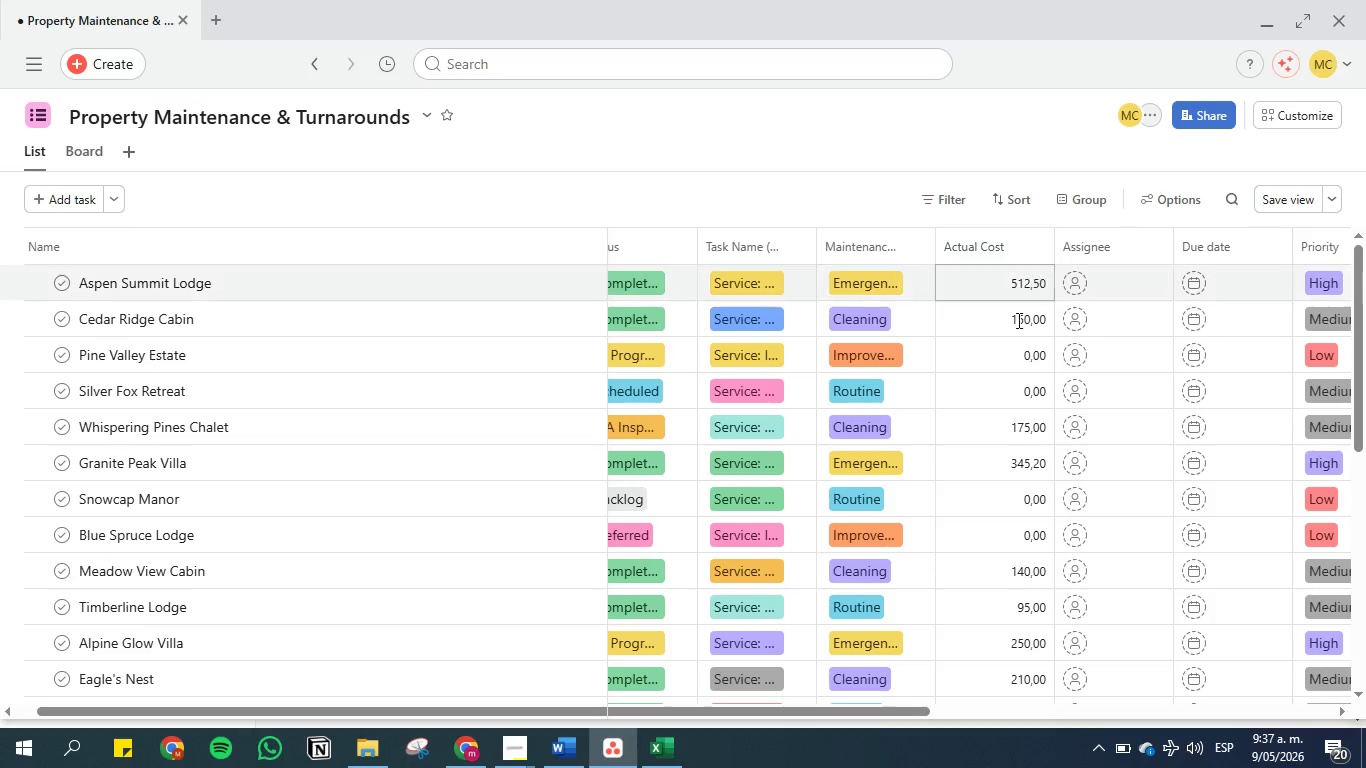 
scroll: coordinate [975, 467], scroll_direction: down, amount: 6.0
 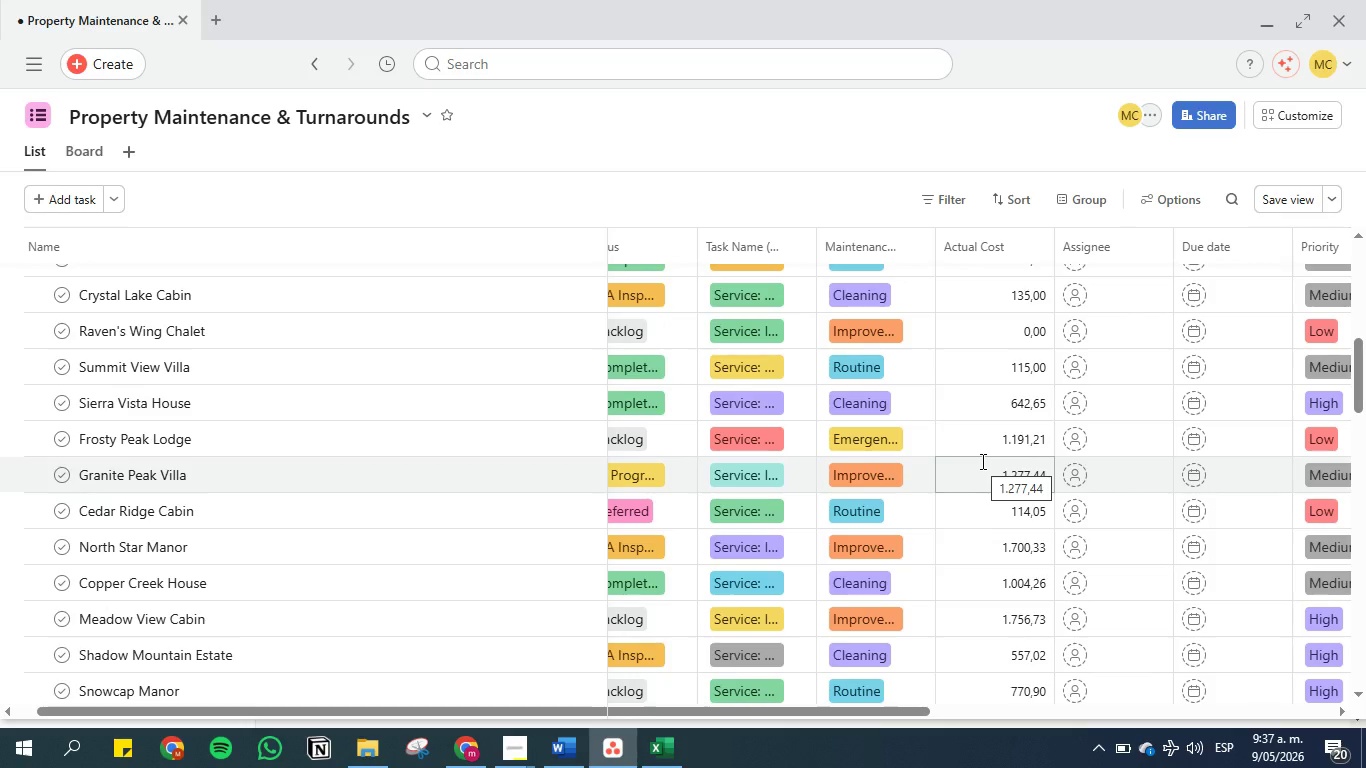 
scroll: coordinate [996, 435], scroll_direction: up, amount: 13.0
 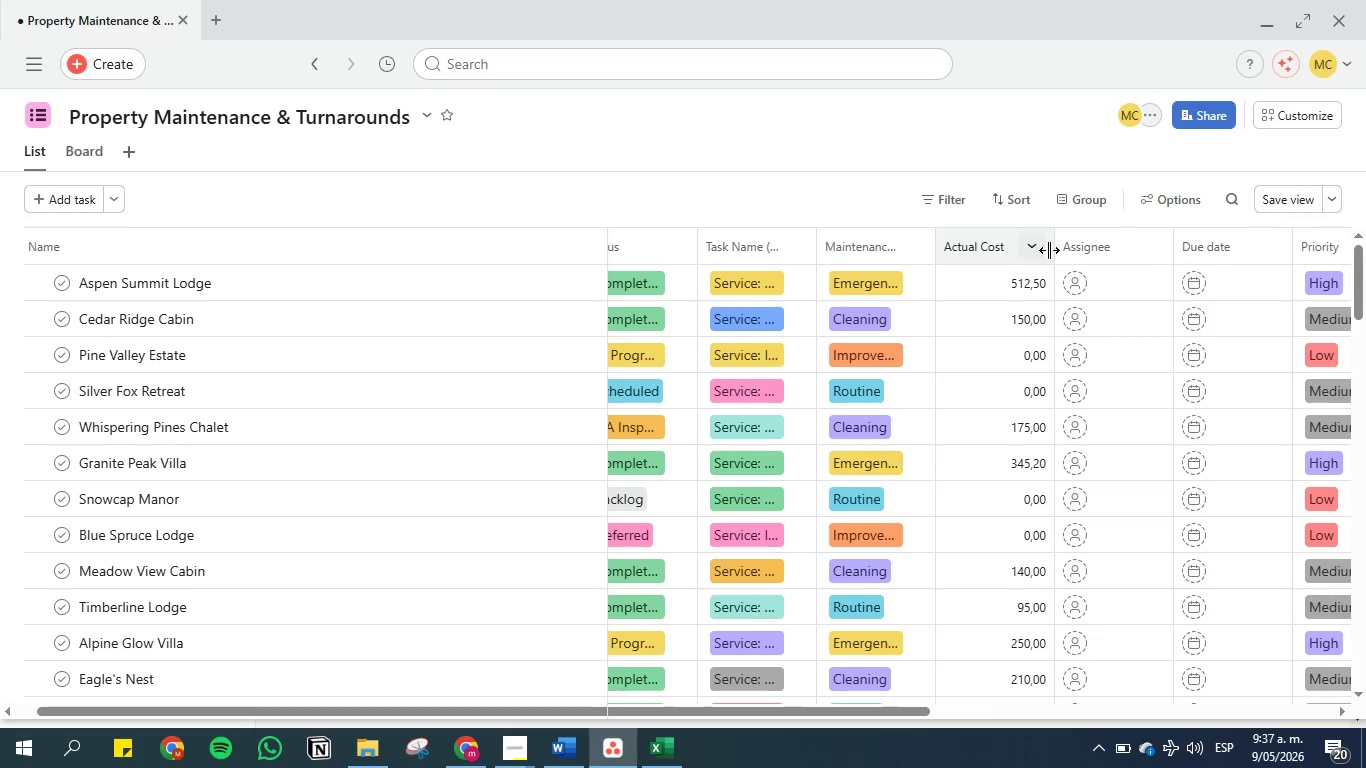 
left_click([1041, 247])
 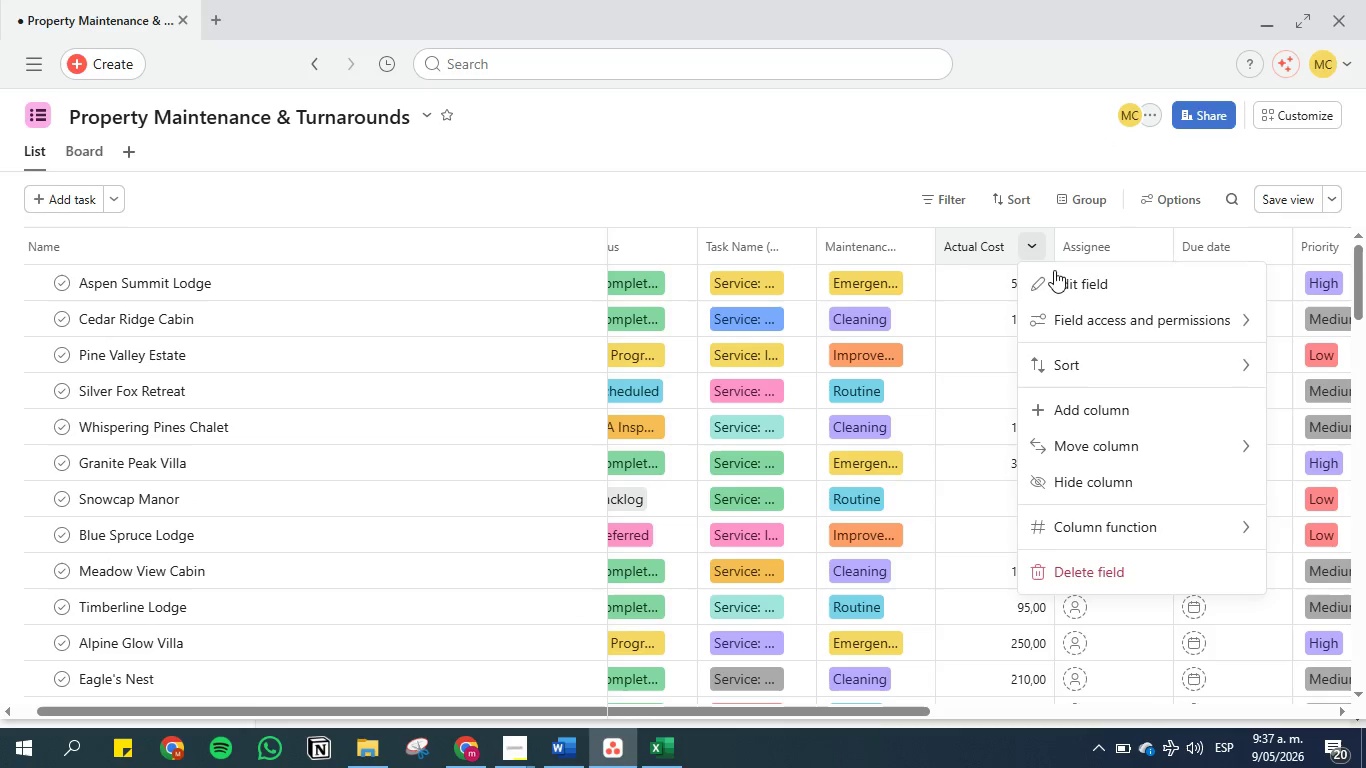 
left_click([1060, 282])
 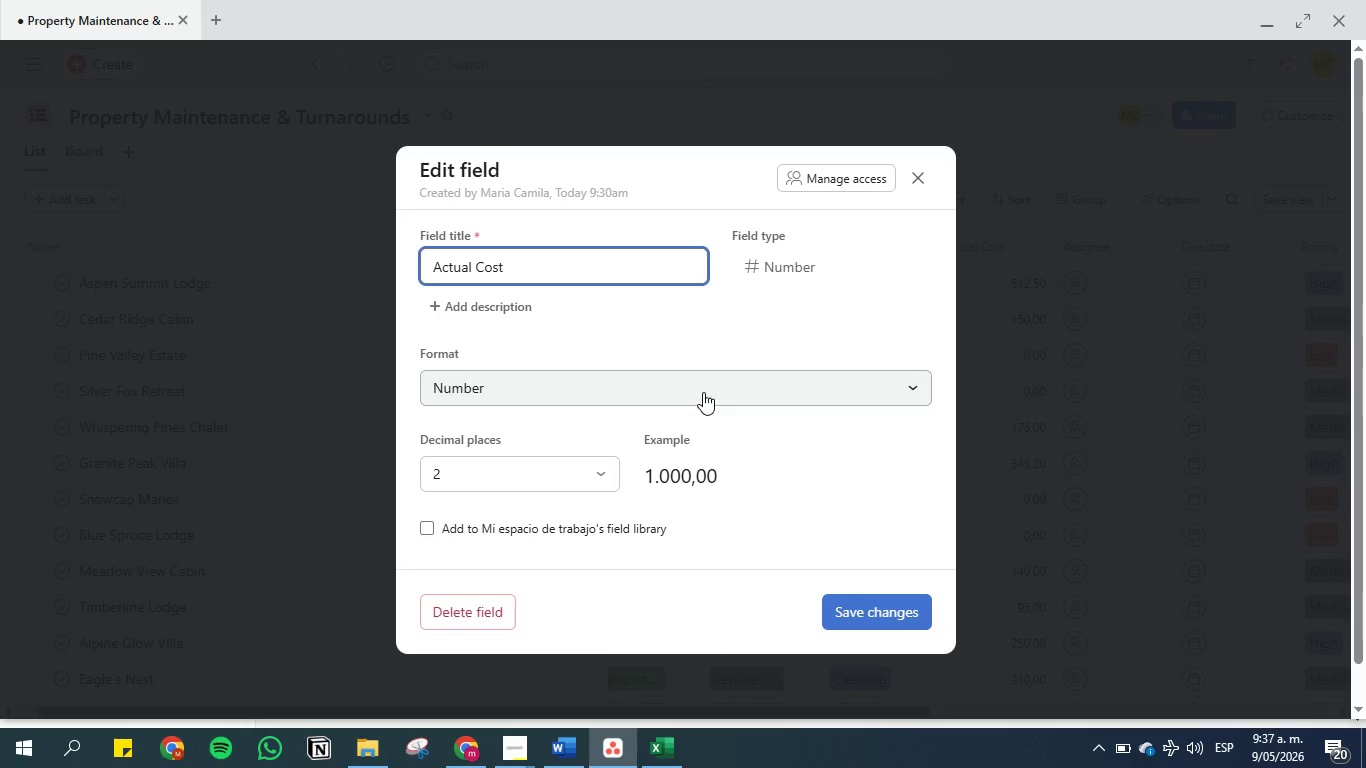 
left_click([703, 391])
 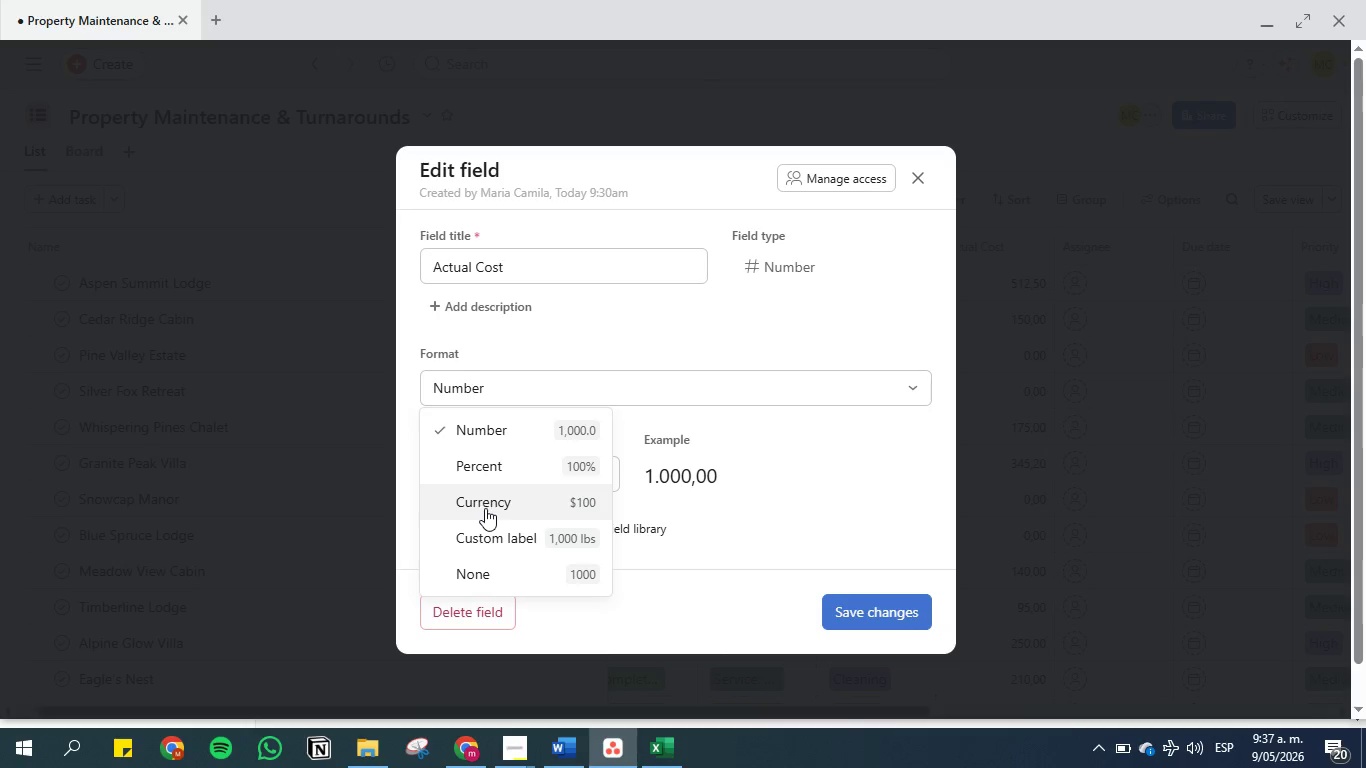 
left_click([485, 505])
 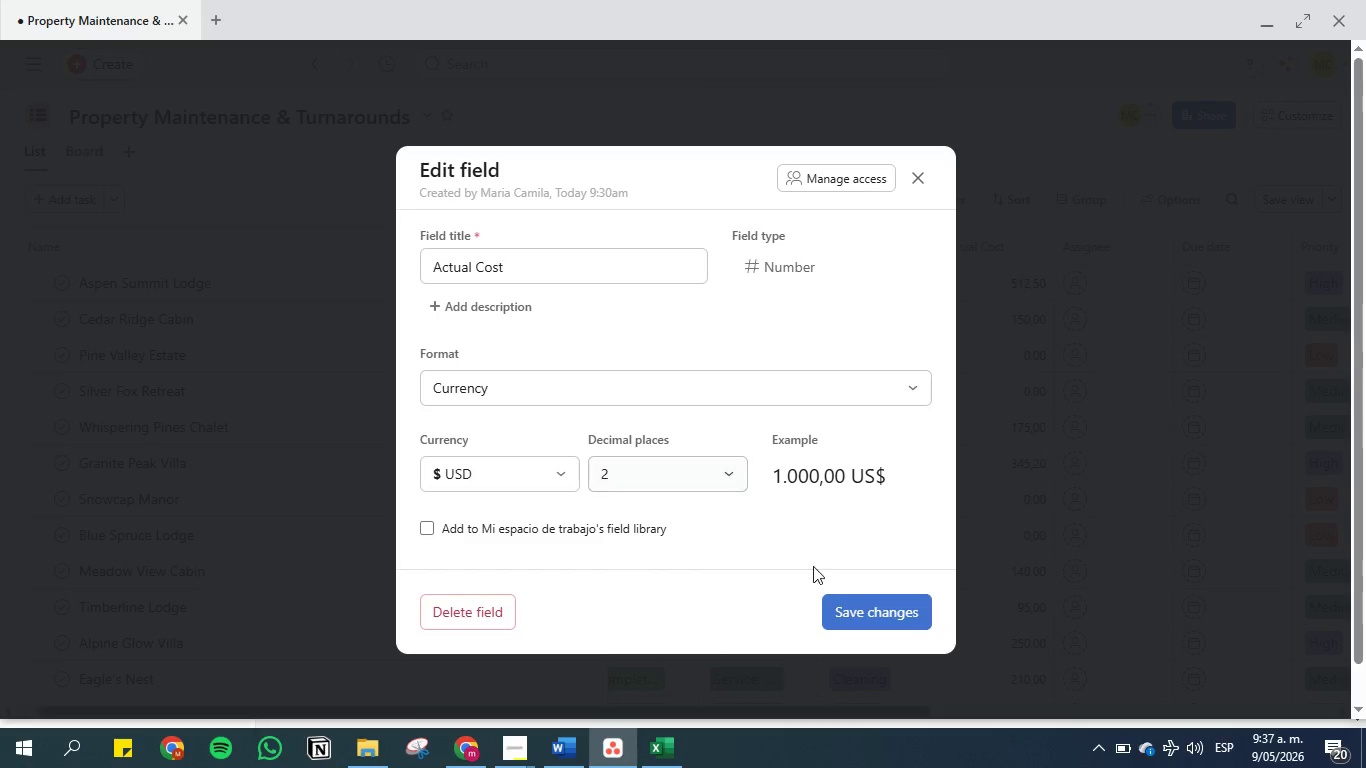 
left_click([850, 623])
 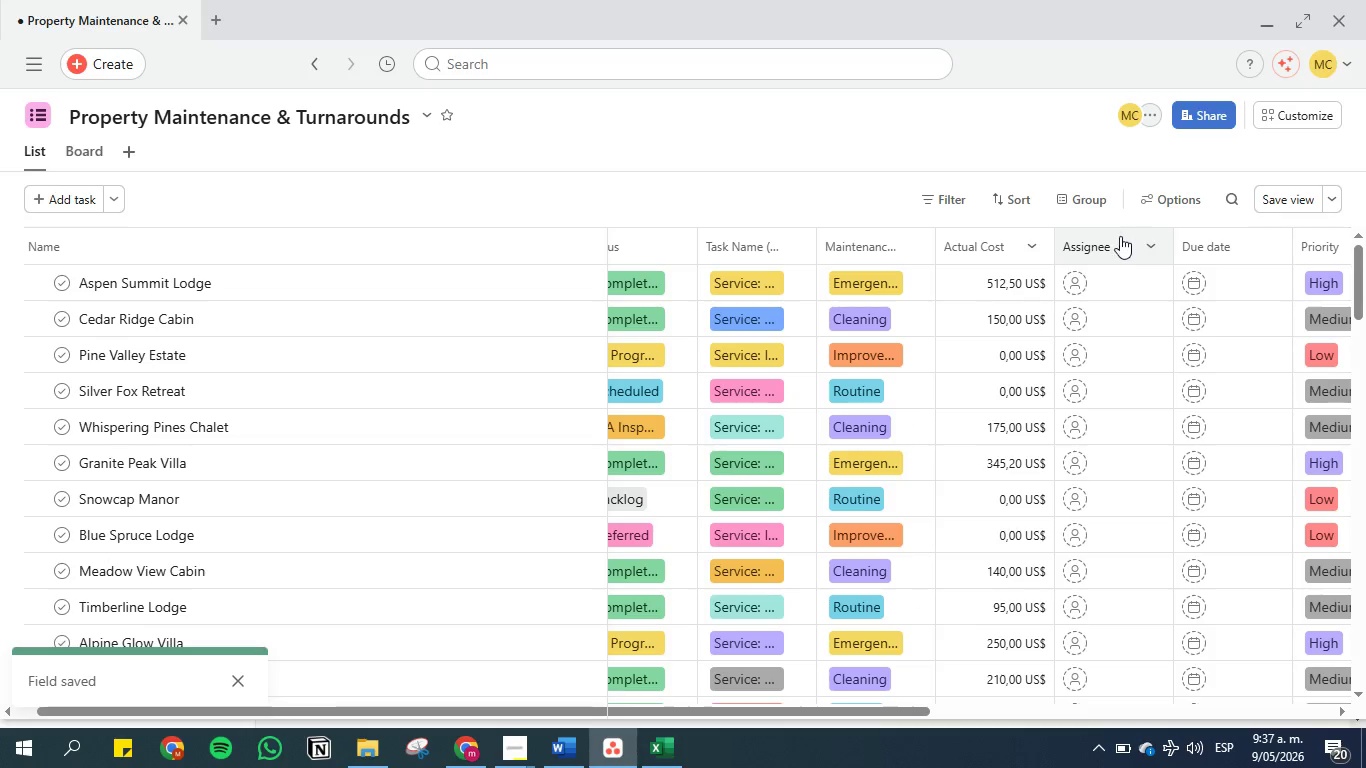 
left_click([1266, 207])
 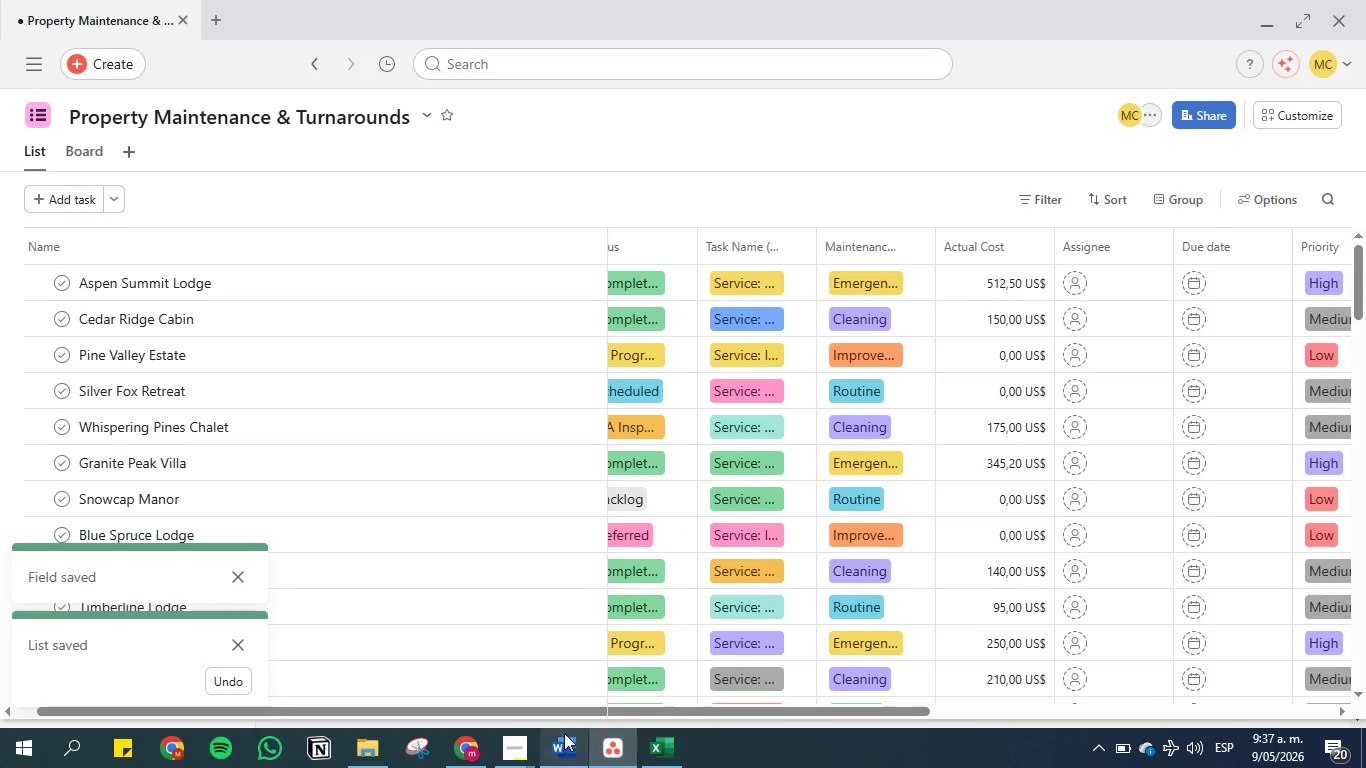 
left_click([557, 745])
 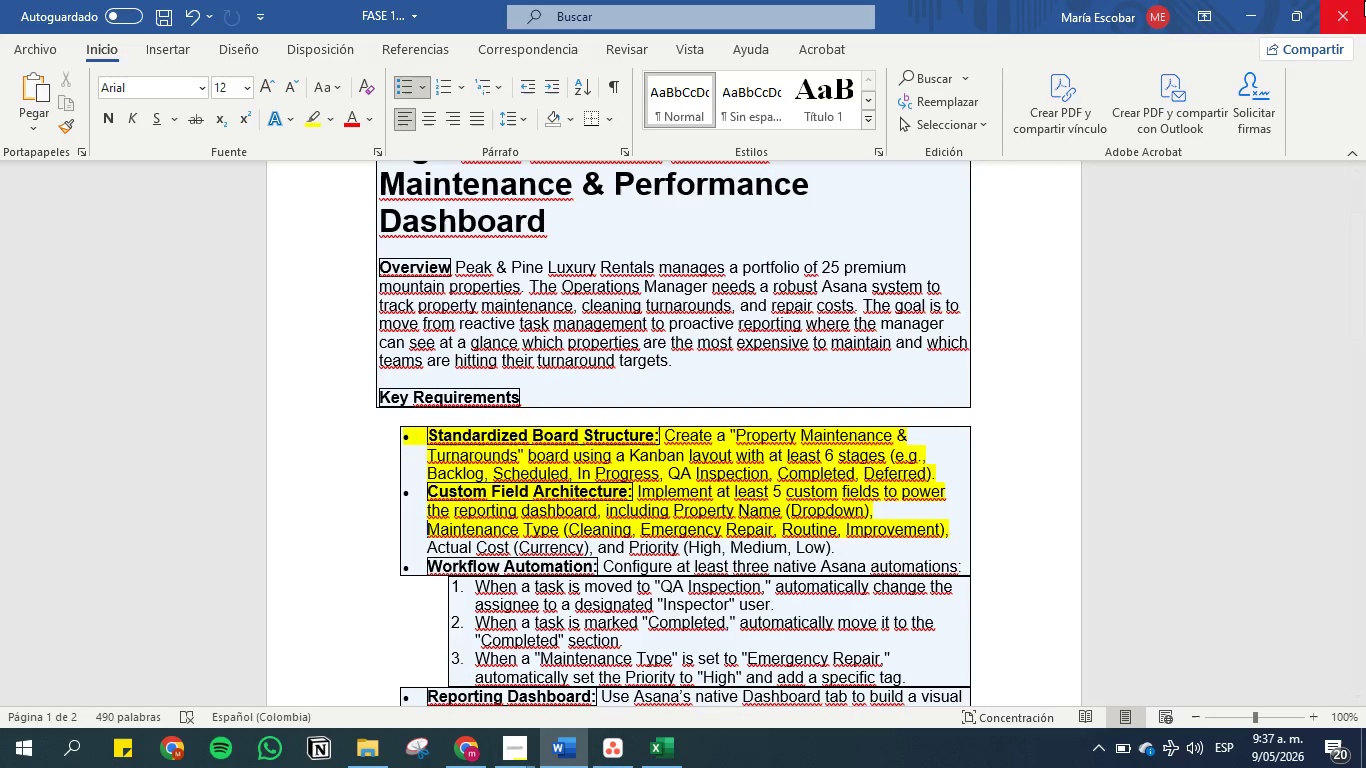 
left_click([1253, 13])
 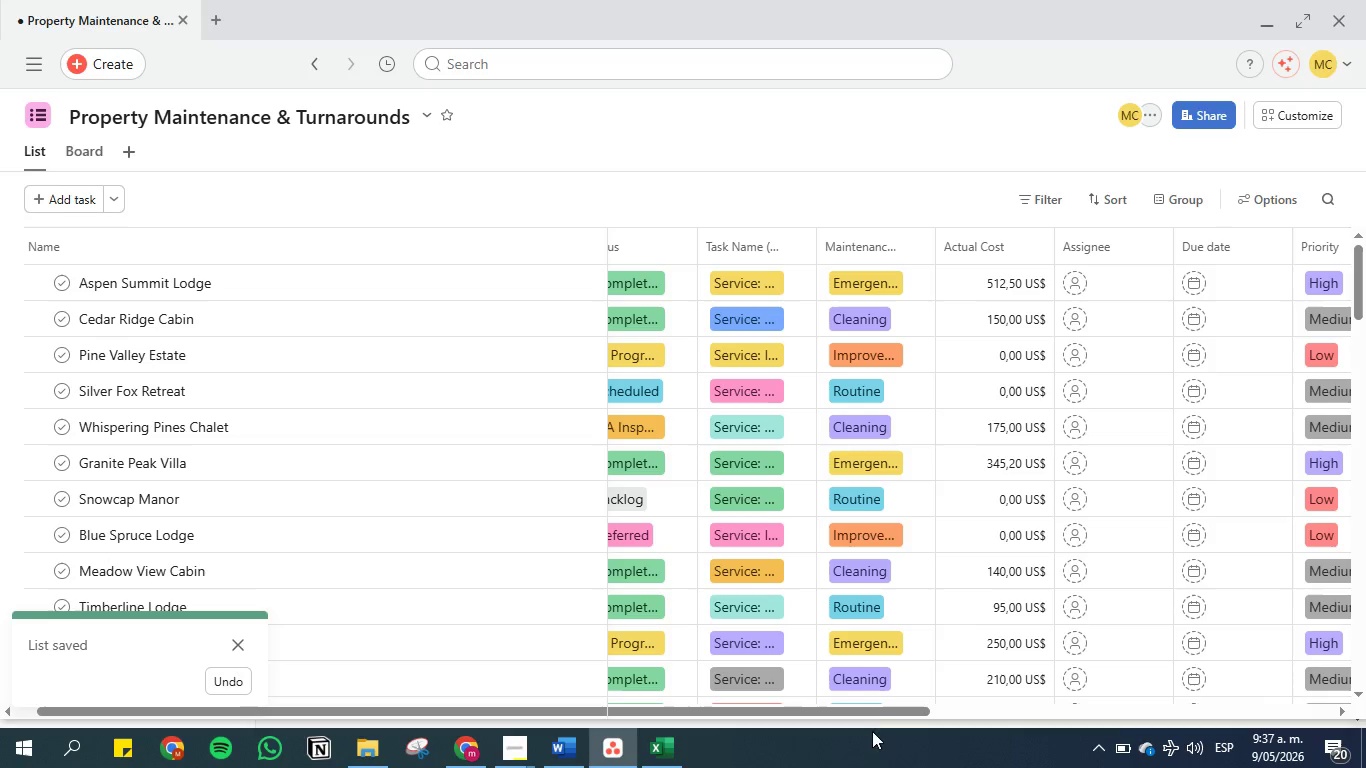 
left_click_drag(start_coordinate=[871, 711], to_coordinate=[900, 707])
 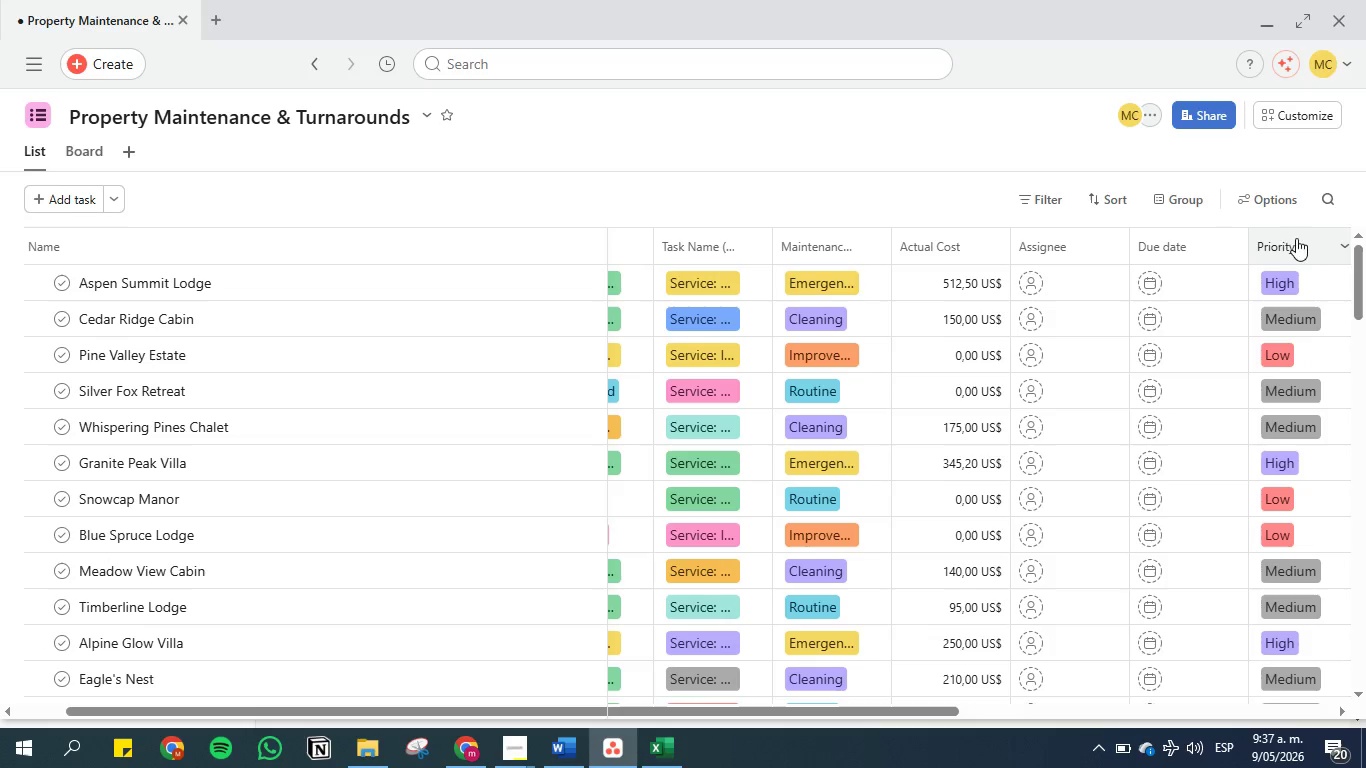 
left_click_drag(start_coordinate=[1284, 243], to_coordinate=[1029, 247])
 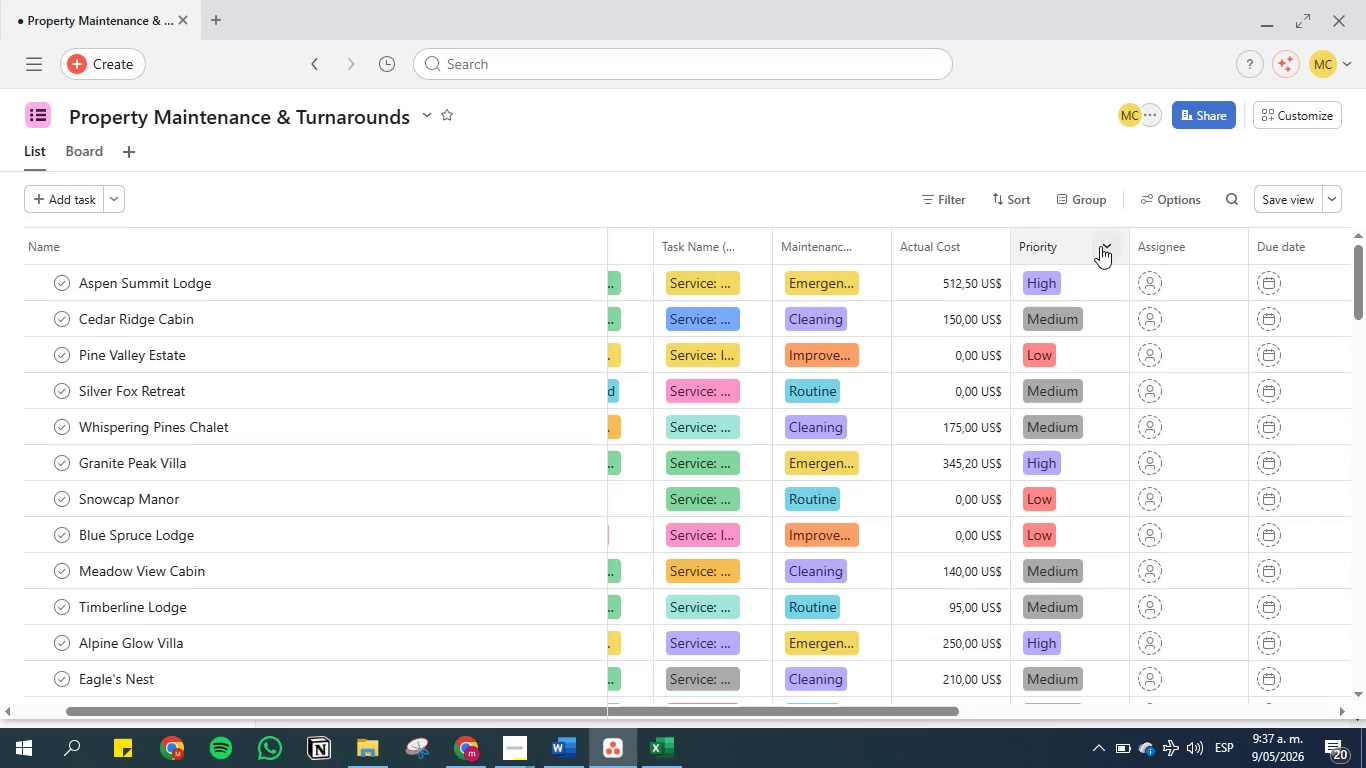 
left_click([1100, 246])
 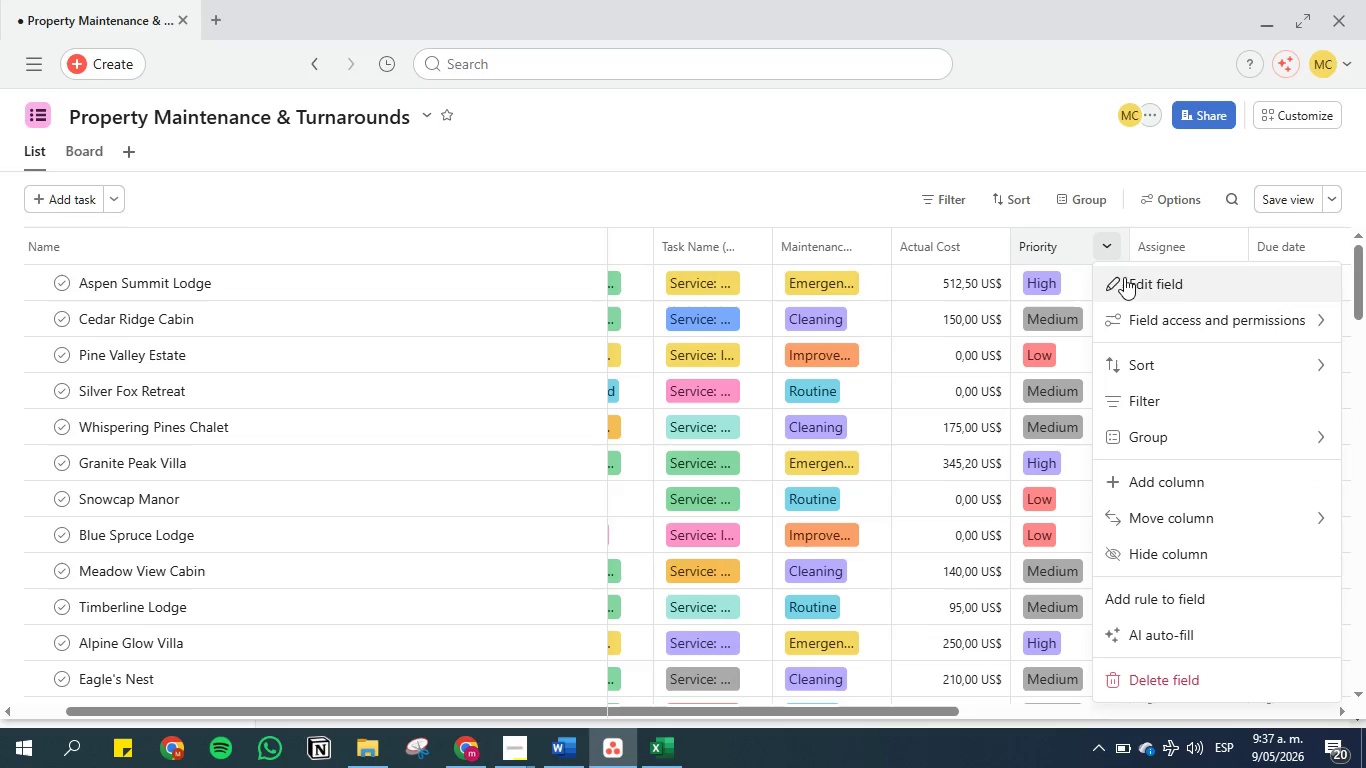 
left_click([1126, 277])
 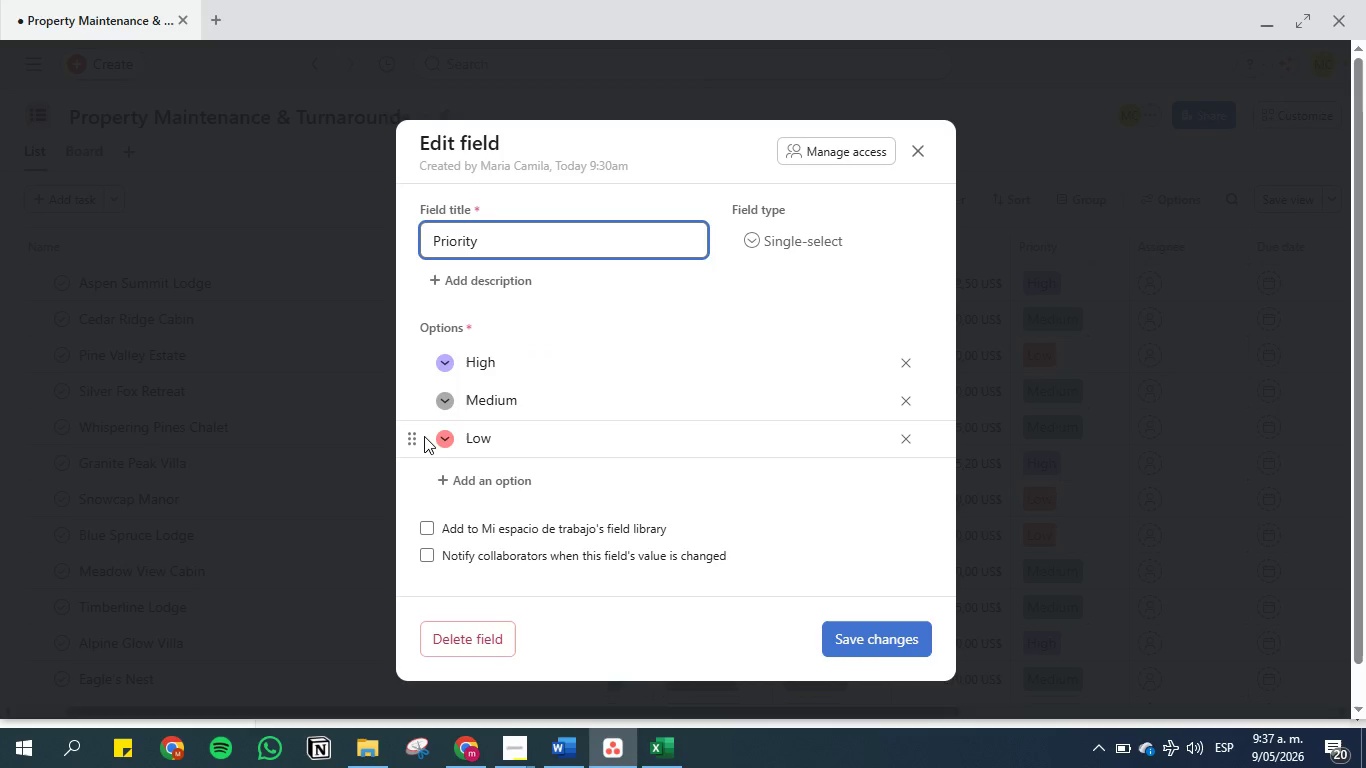 
left_click([445, 367])
 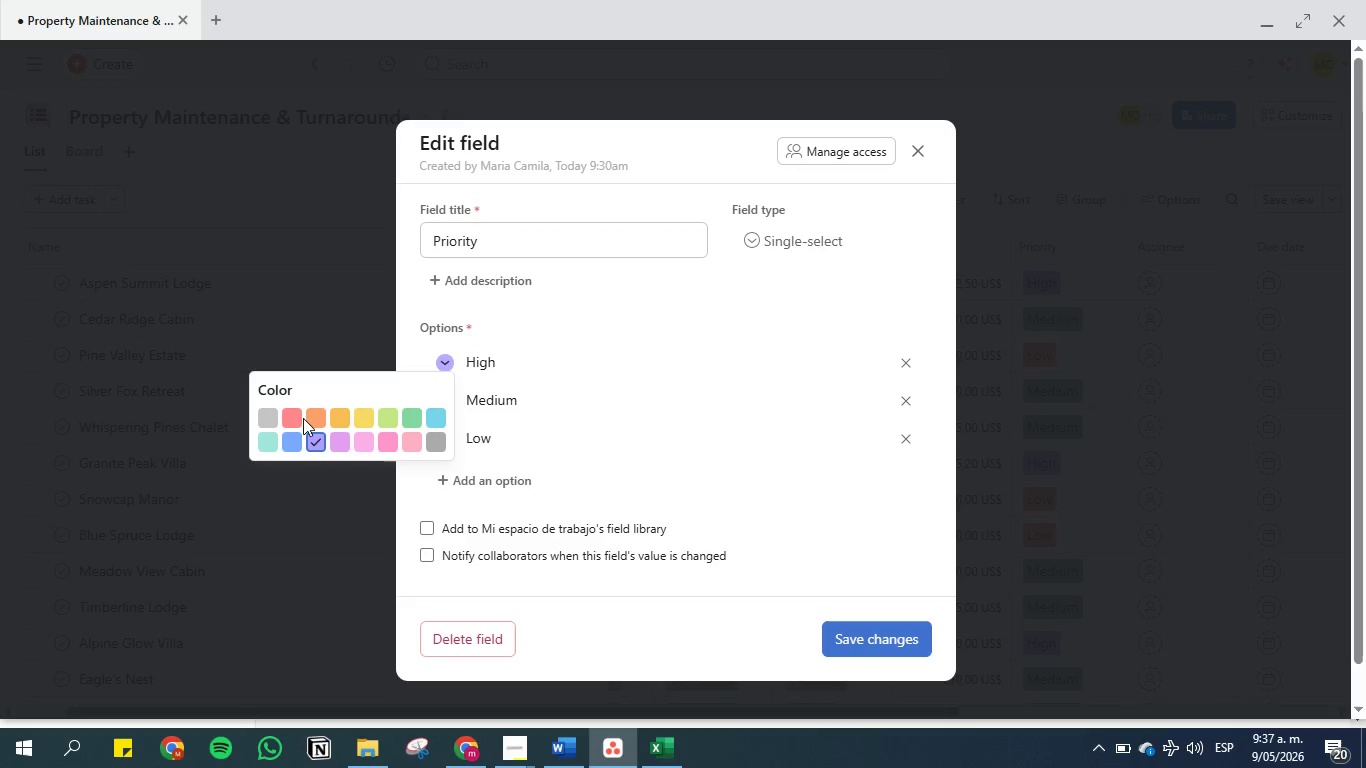 
left_click([285, 419])
 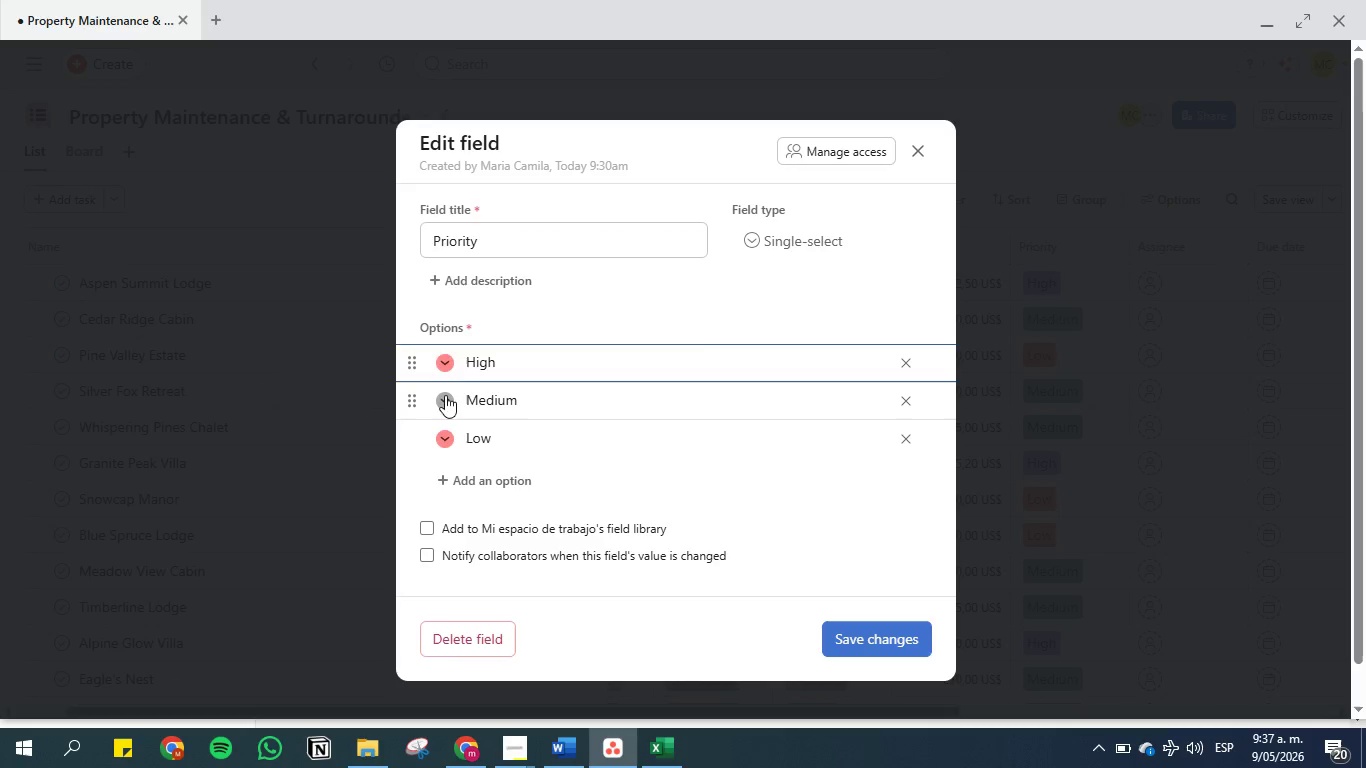 
left_click([446, 400])
 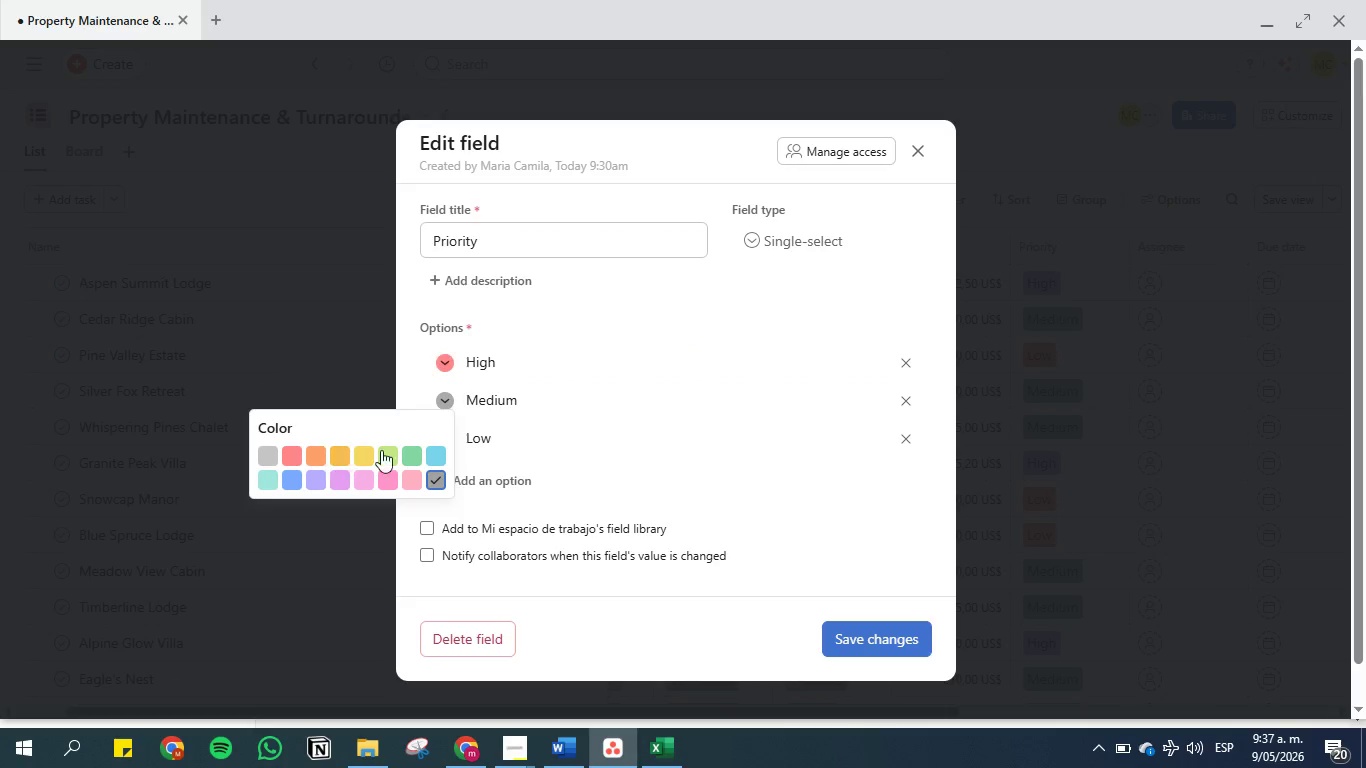 
left_click([361, 455])
 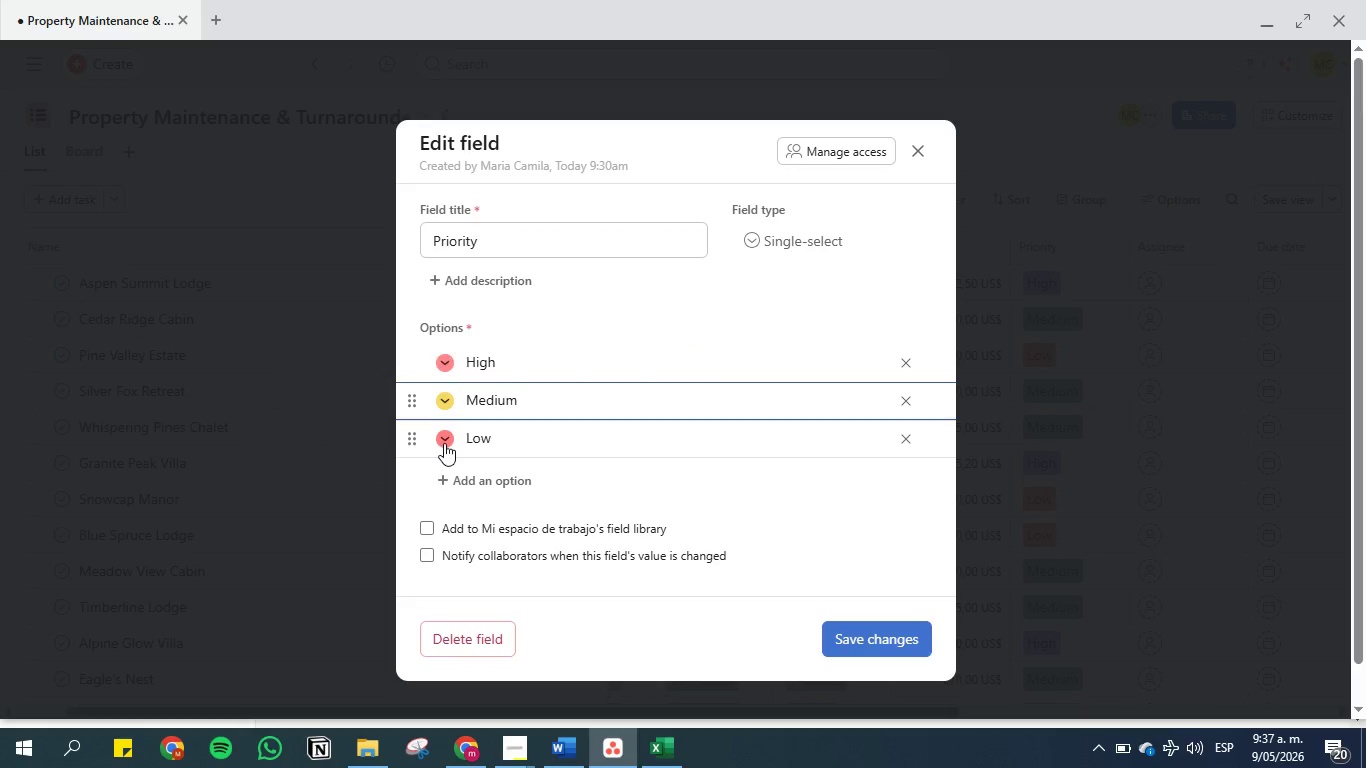 
left_click([444, 443])
 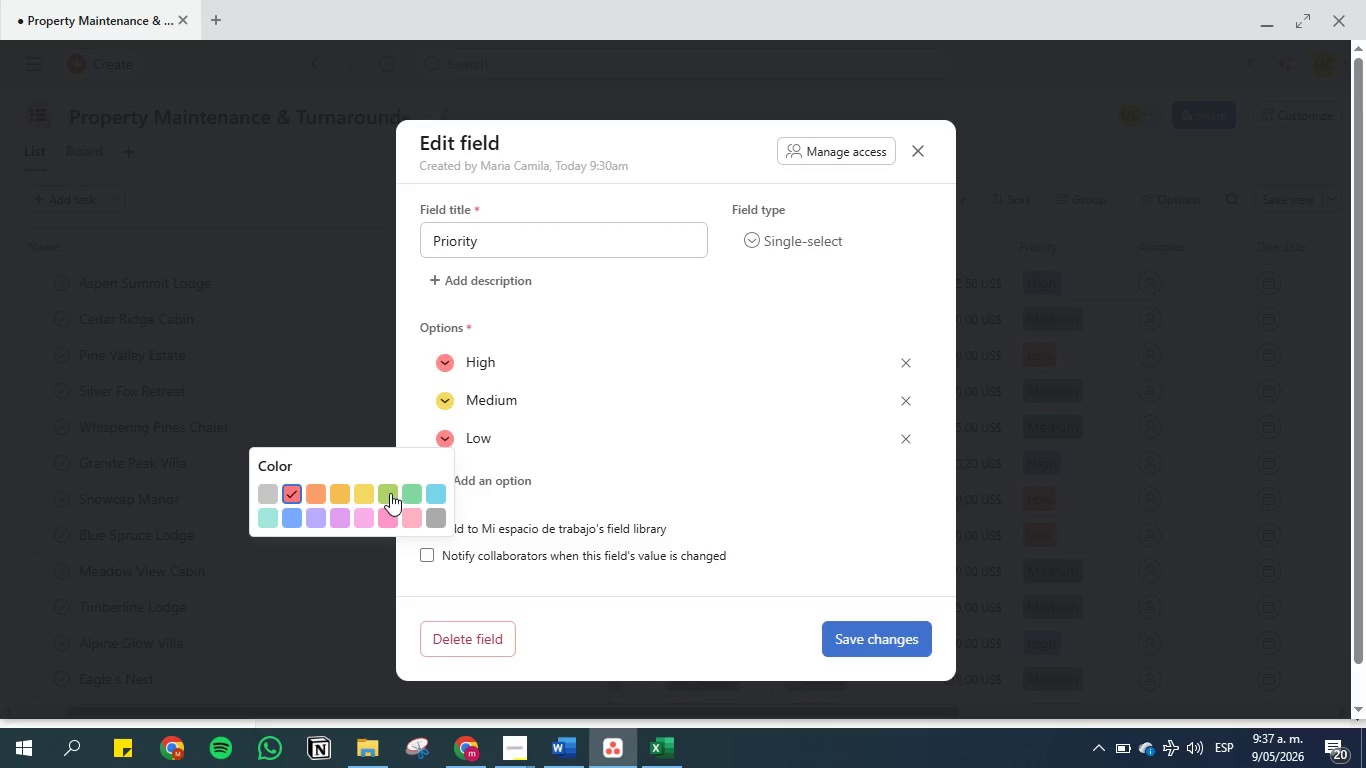 
left_click([390, 493])
 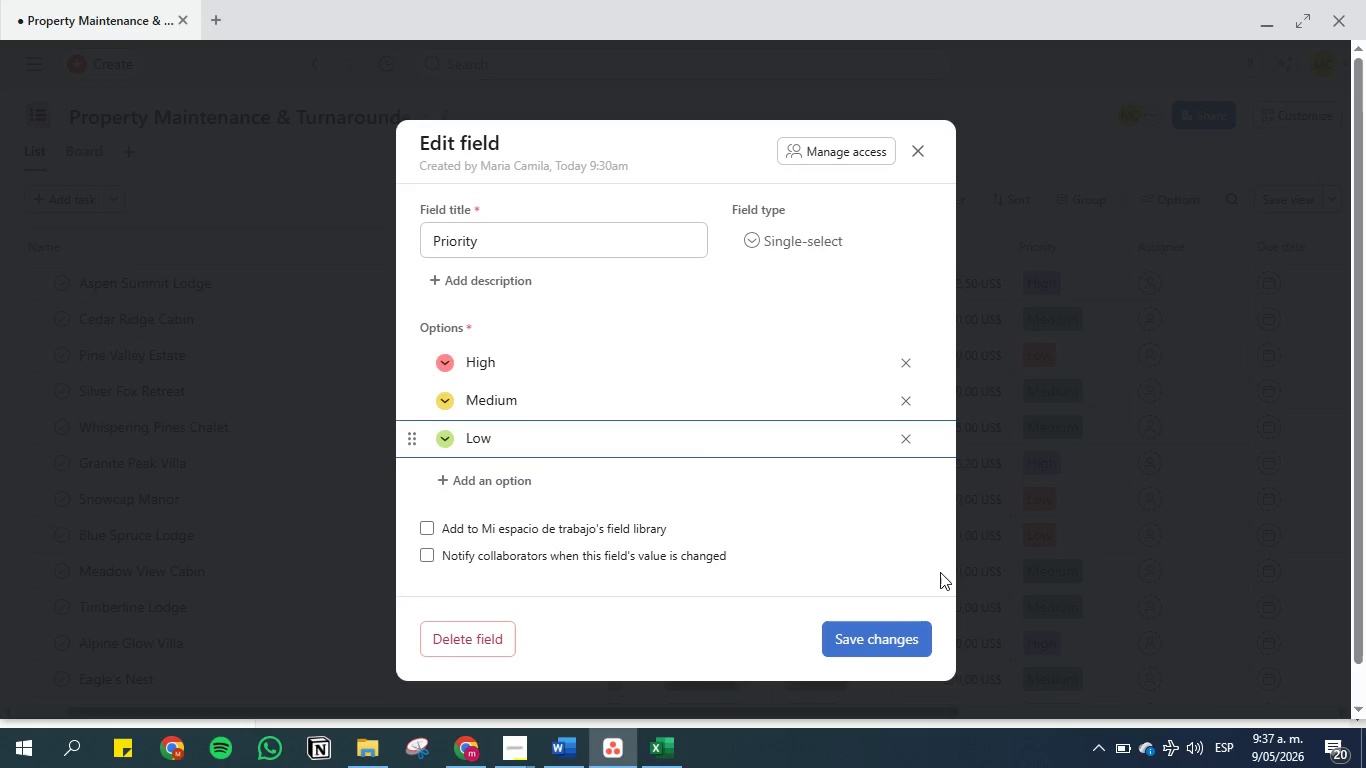 
left_click([856, 646])
 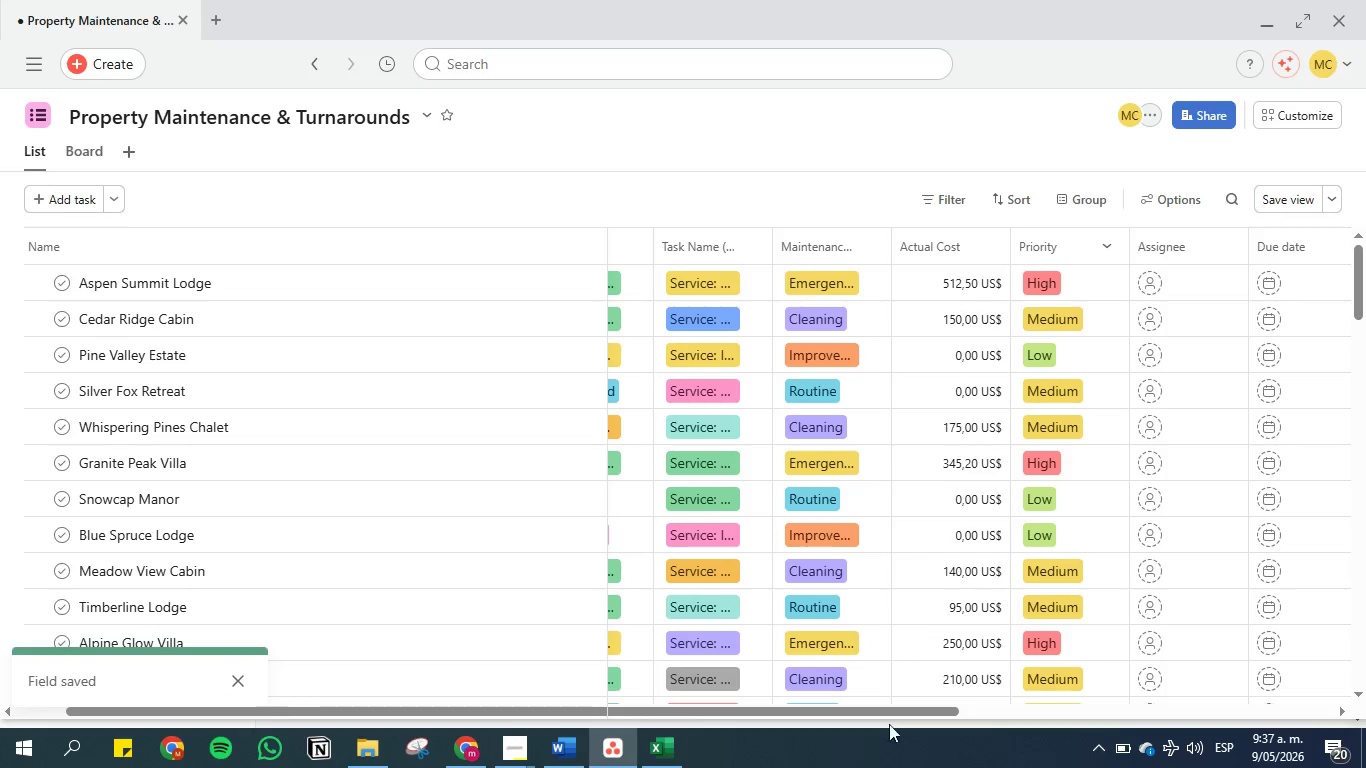 
left_click_drag(start_coordinate=[891, 714], to_coordinate=[1031, 701])
 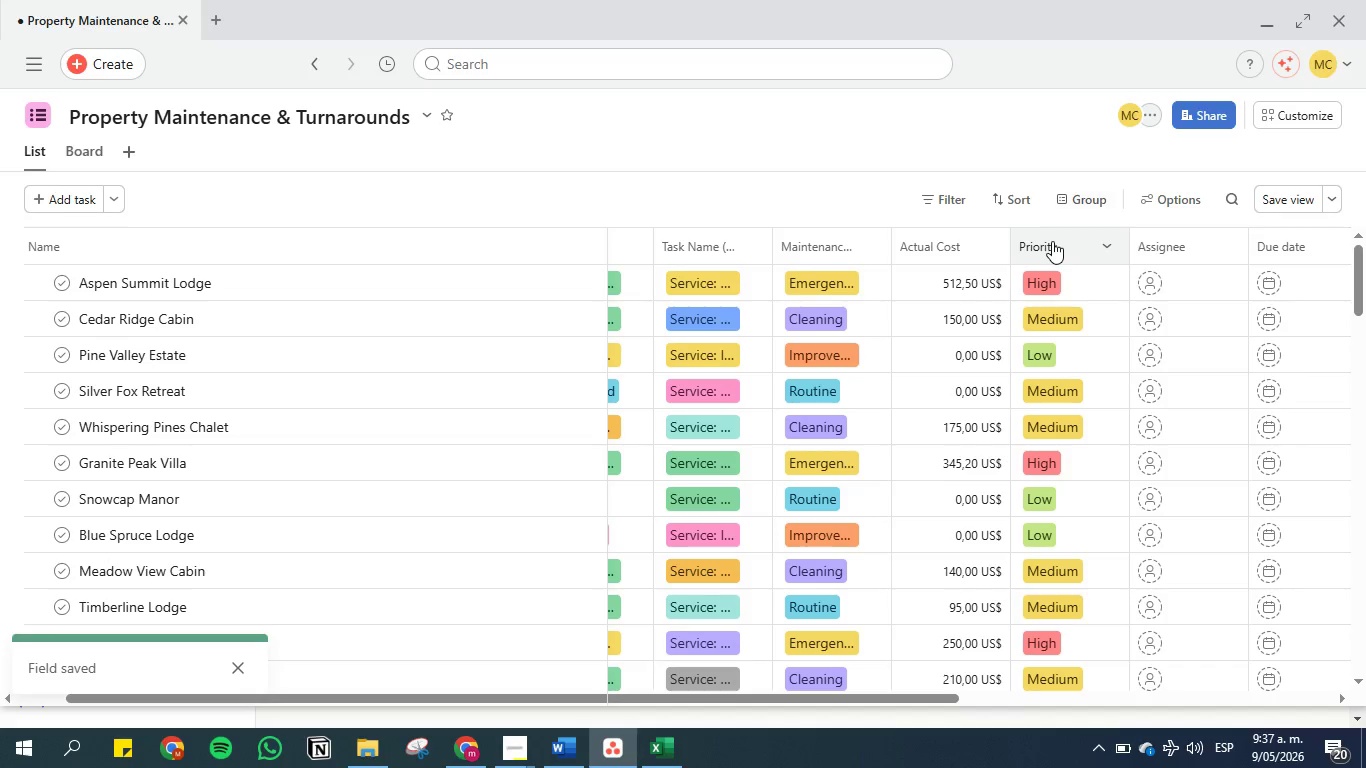 
left_click_drag(start_coordinate=[1052, 241], to_coordinate=[898, 243])
 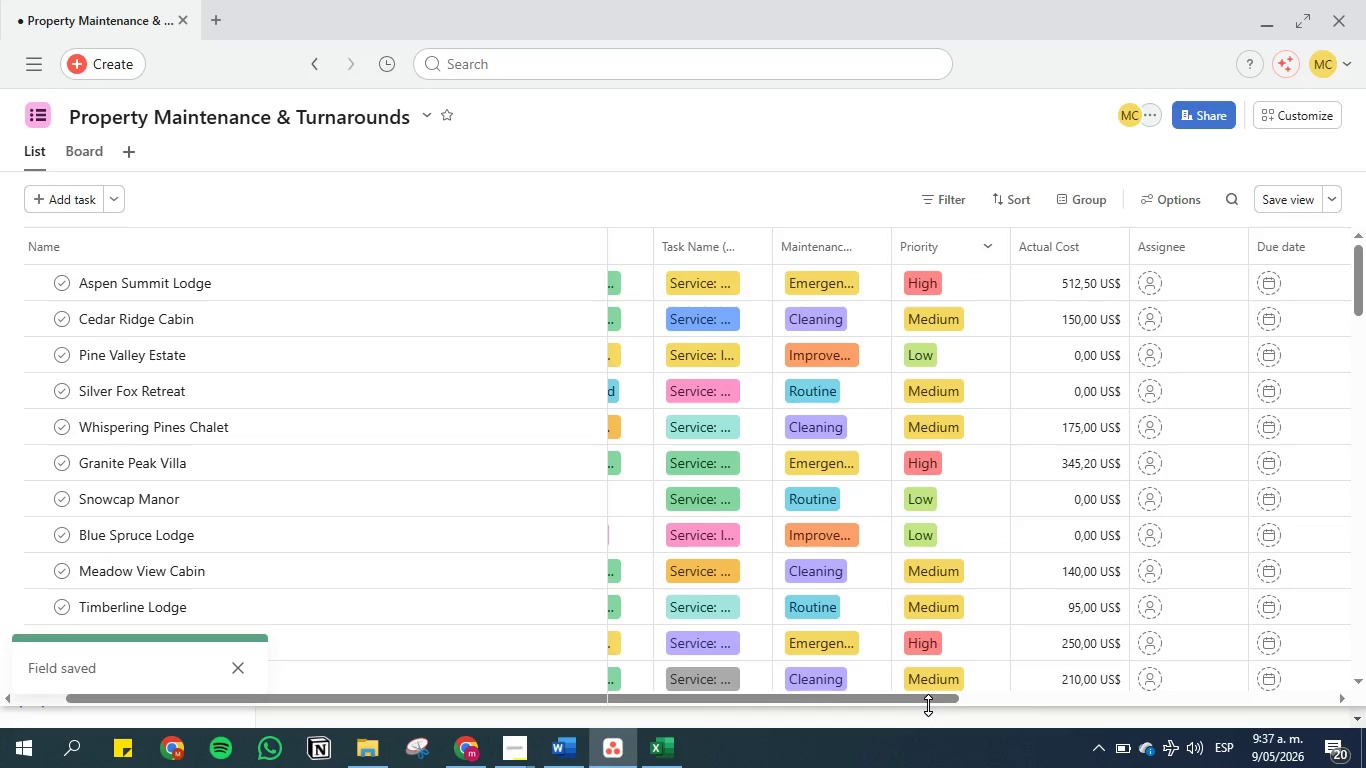 
left_click_drag(start_coordinate=[923, 693], to_coordinate=[1136, 686])
 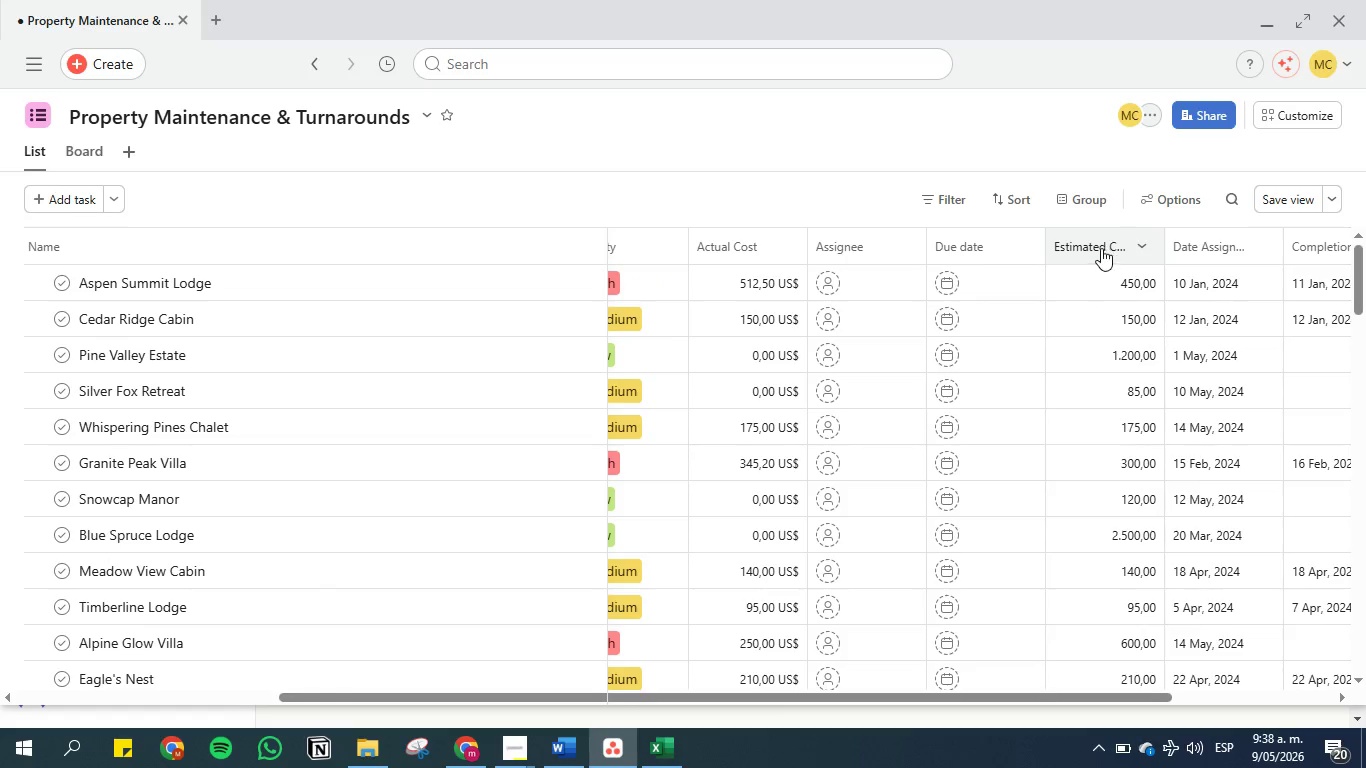 
left_click_drag(start_coordinate=[1101, 247], to_coordinate=[833, 249])
 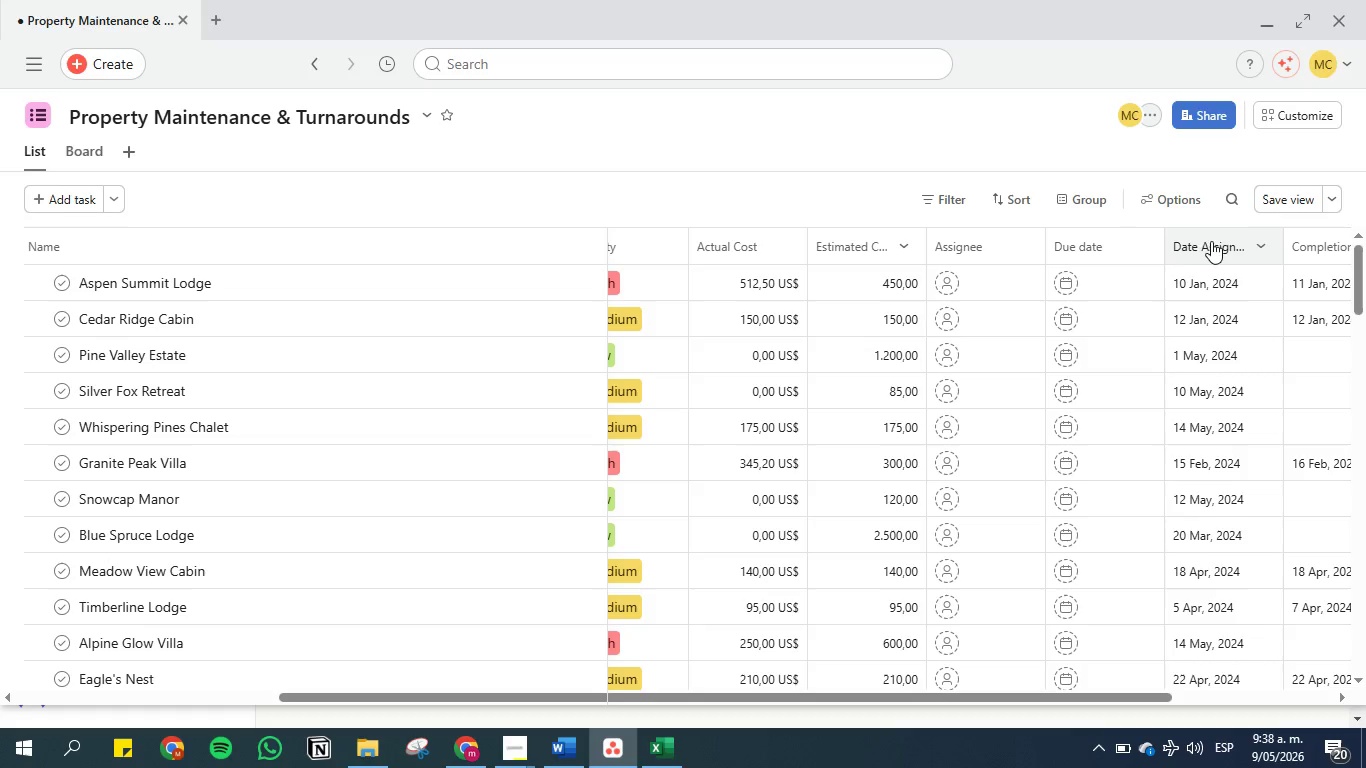 
wait(5.19)
 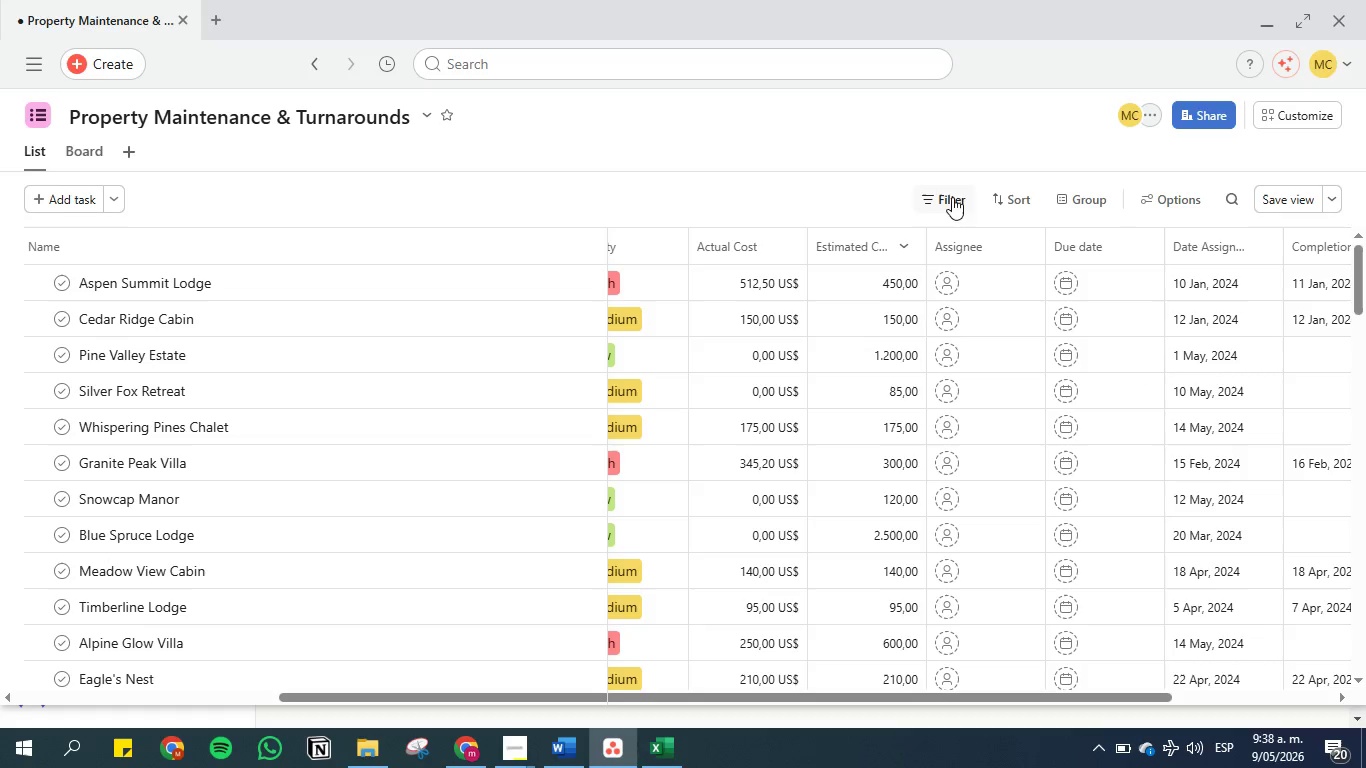 
left_click_drag(start_coordinate=[1221, 244], to_coordinate=[962, 238])
 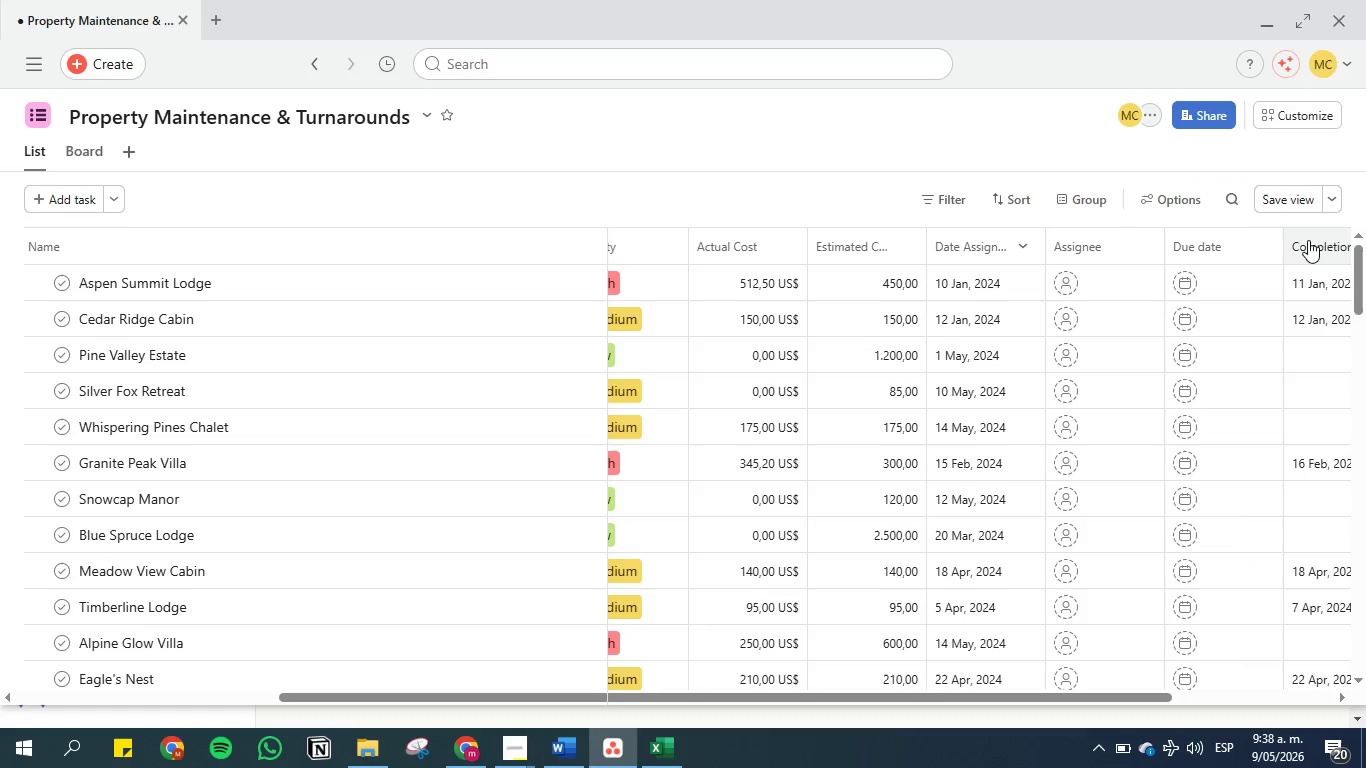 
left_click_drag(start_coordinate=[1328, 240], to_coordinate=[1046, 243])
 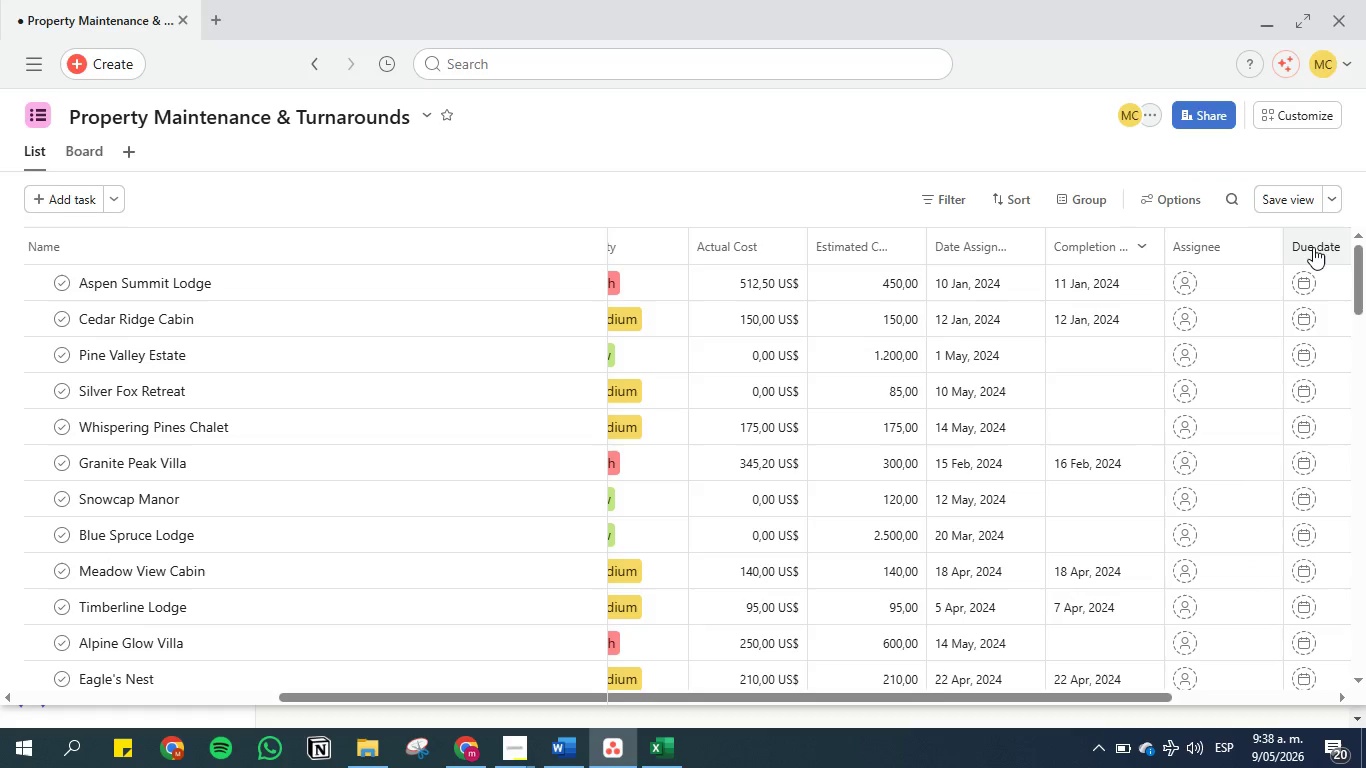 
left_click_drag(start_coordinate=[1313, 247], to_coordinate=[1168, 249])
 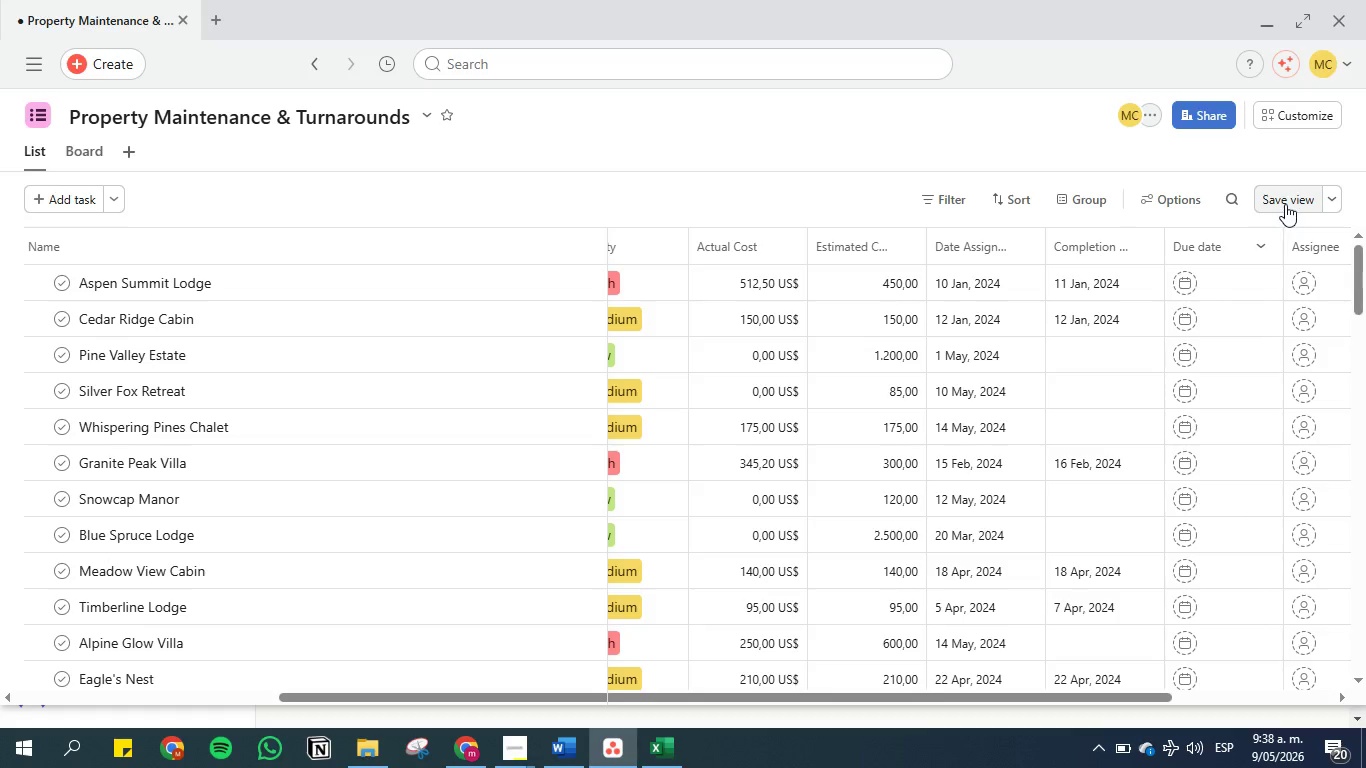 
left_click([1287, 199])
 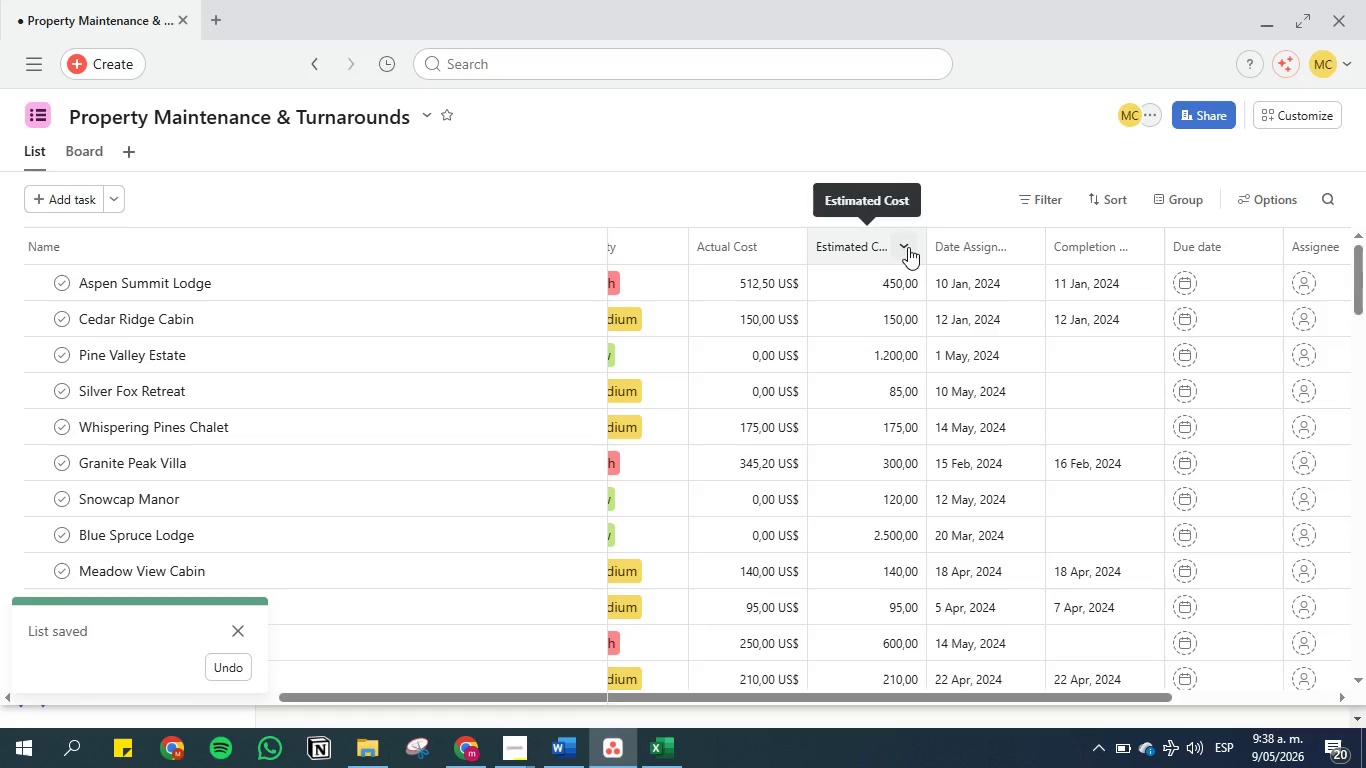 
left_click([908, 247])
 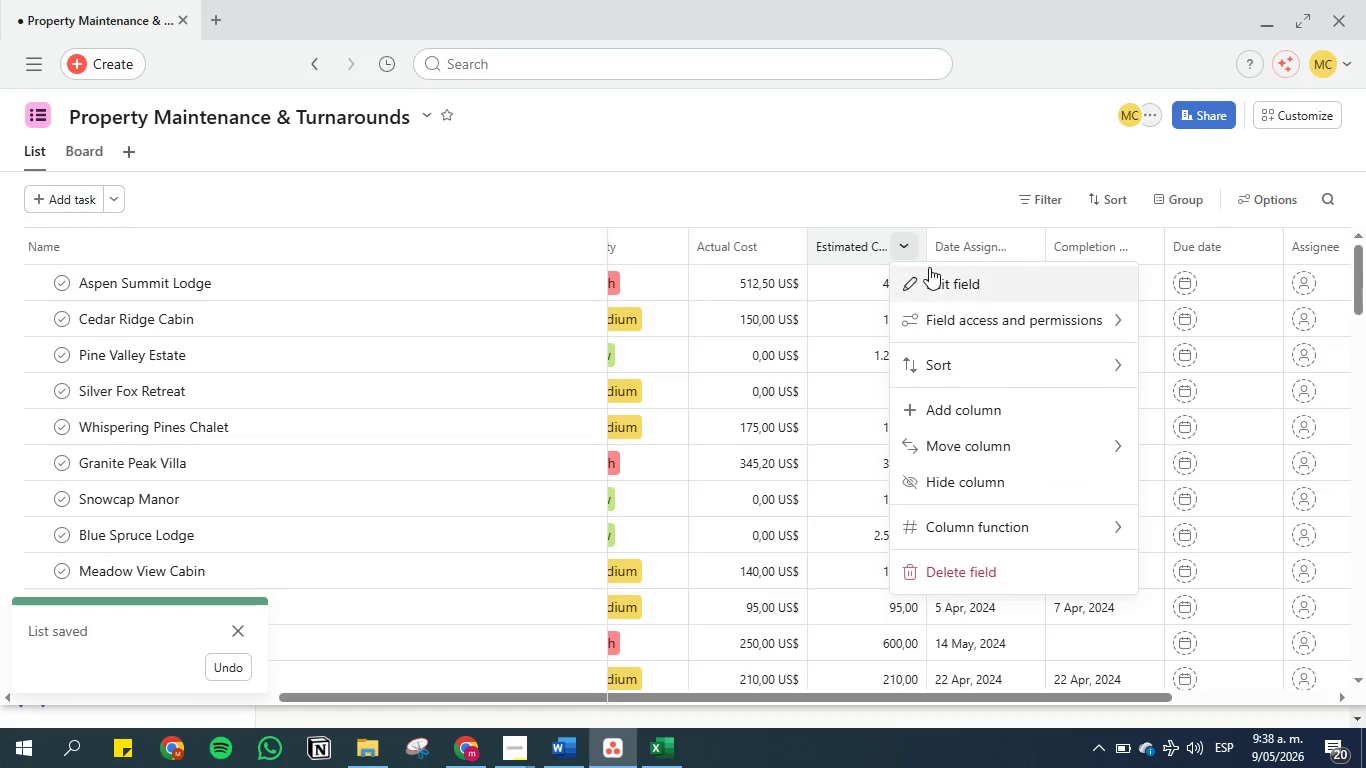 
left_click([940, 281])
 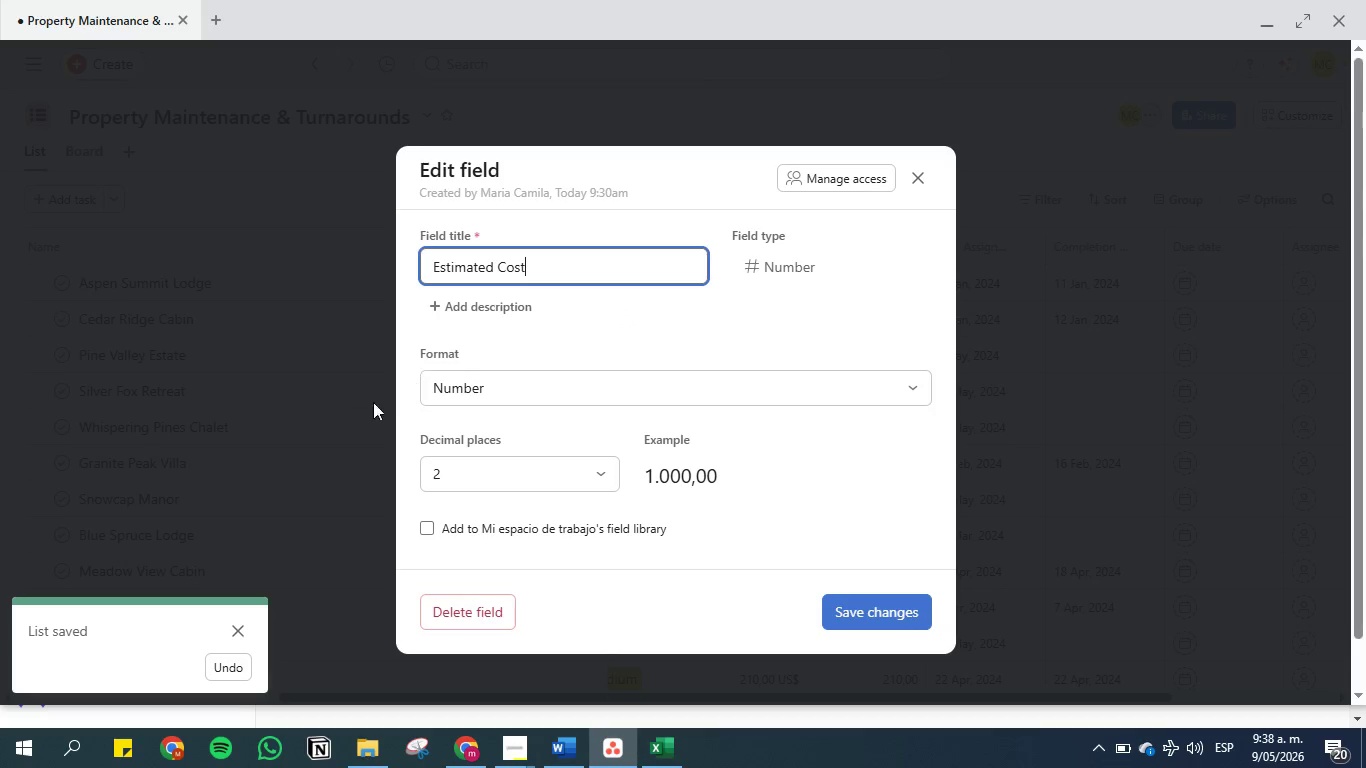 
left_click([473, 385])
 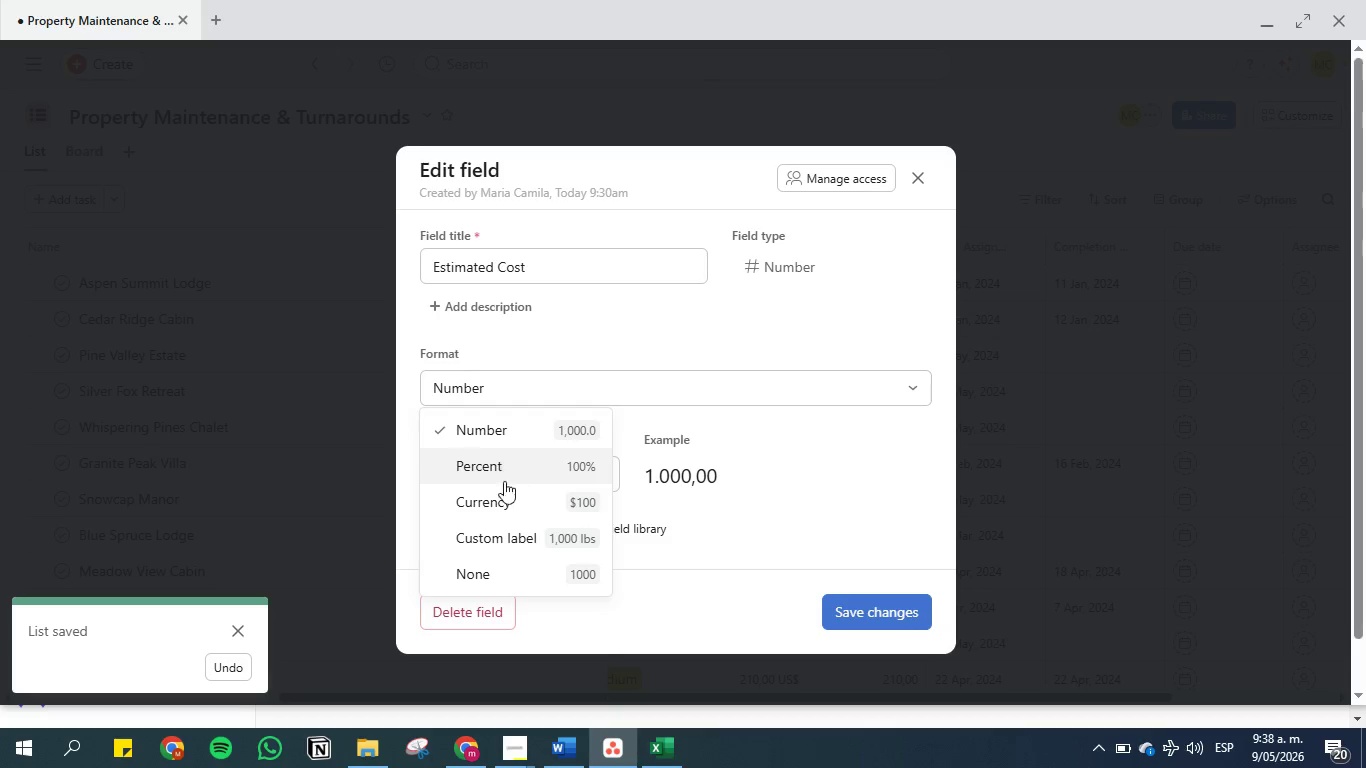 
left_click([510, 509])
 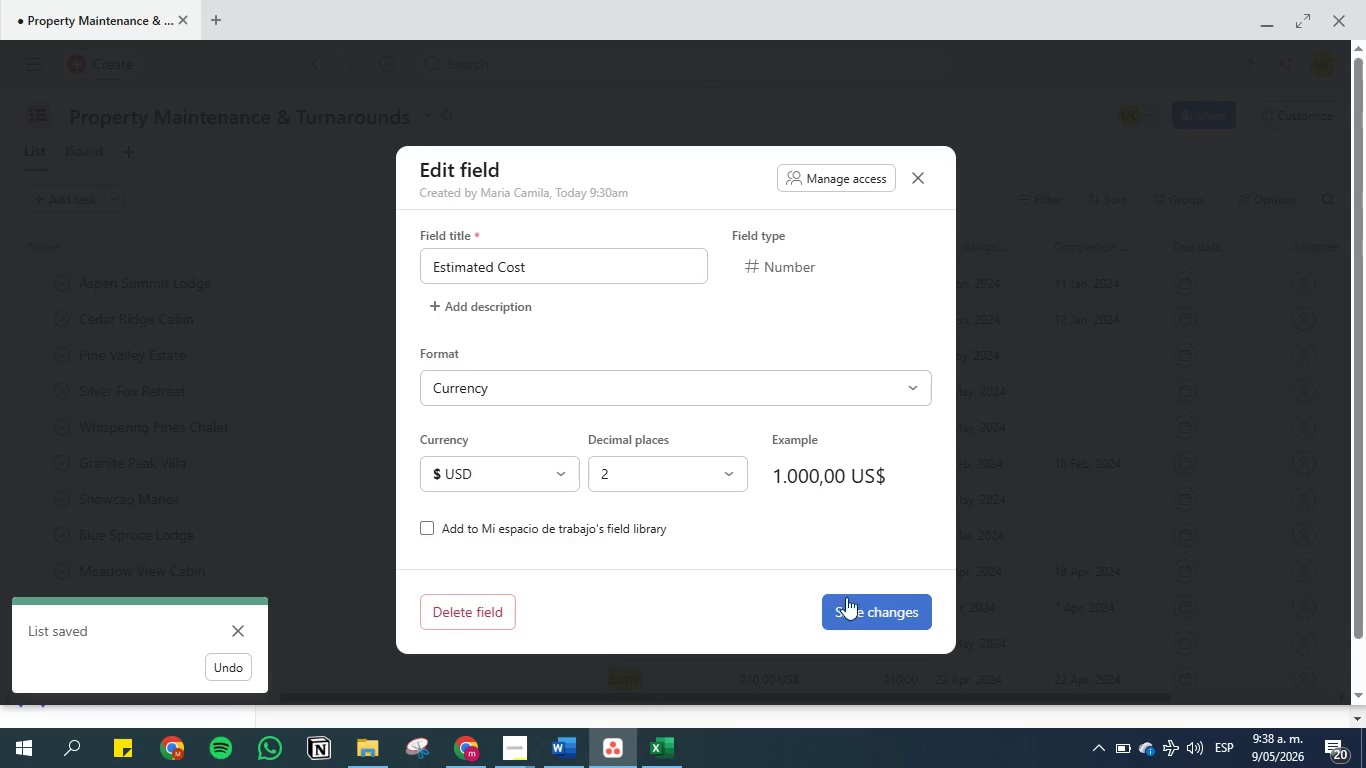 
left_click([865, 619])
 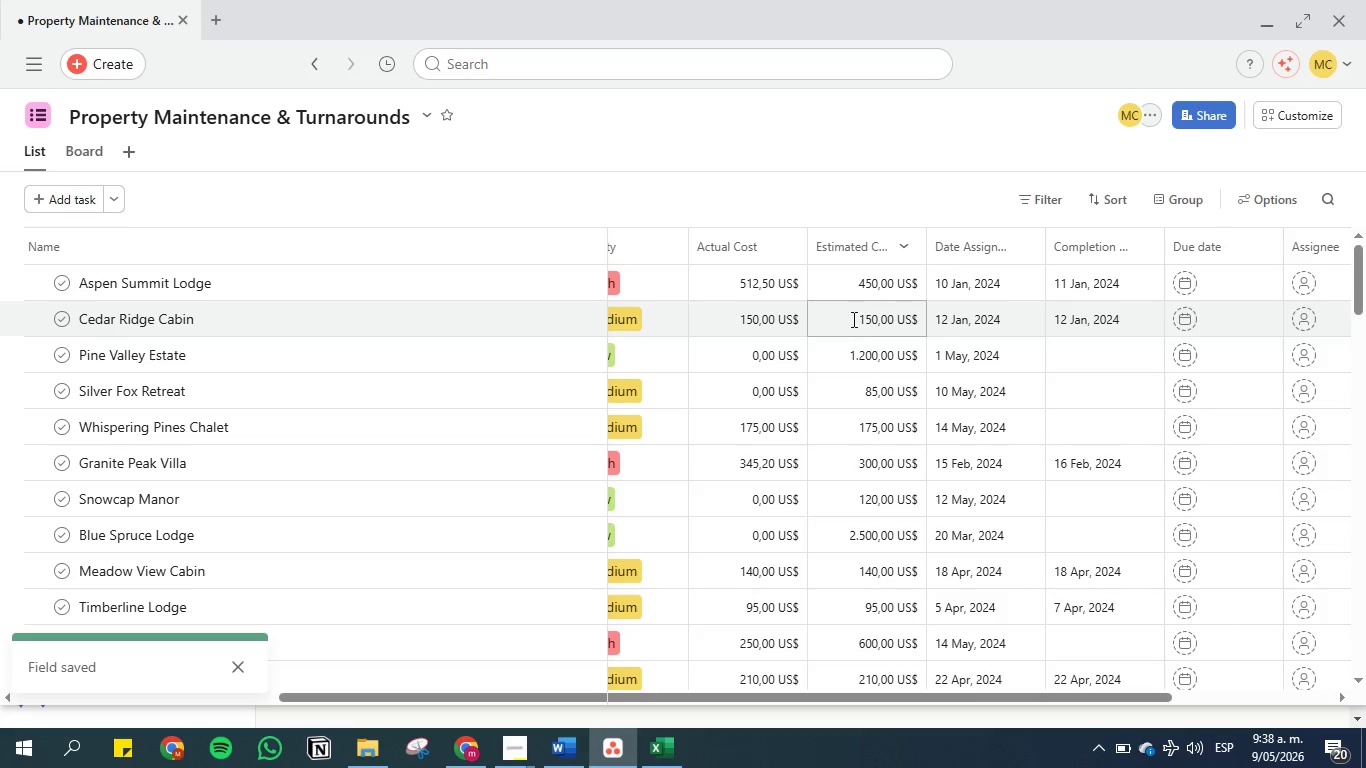 
wait(5.33)
 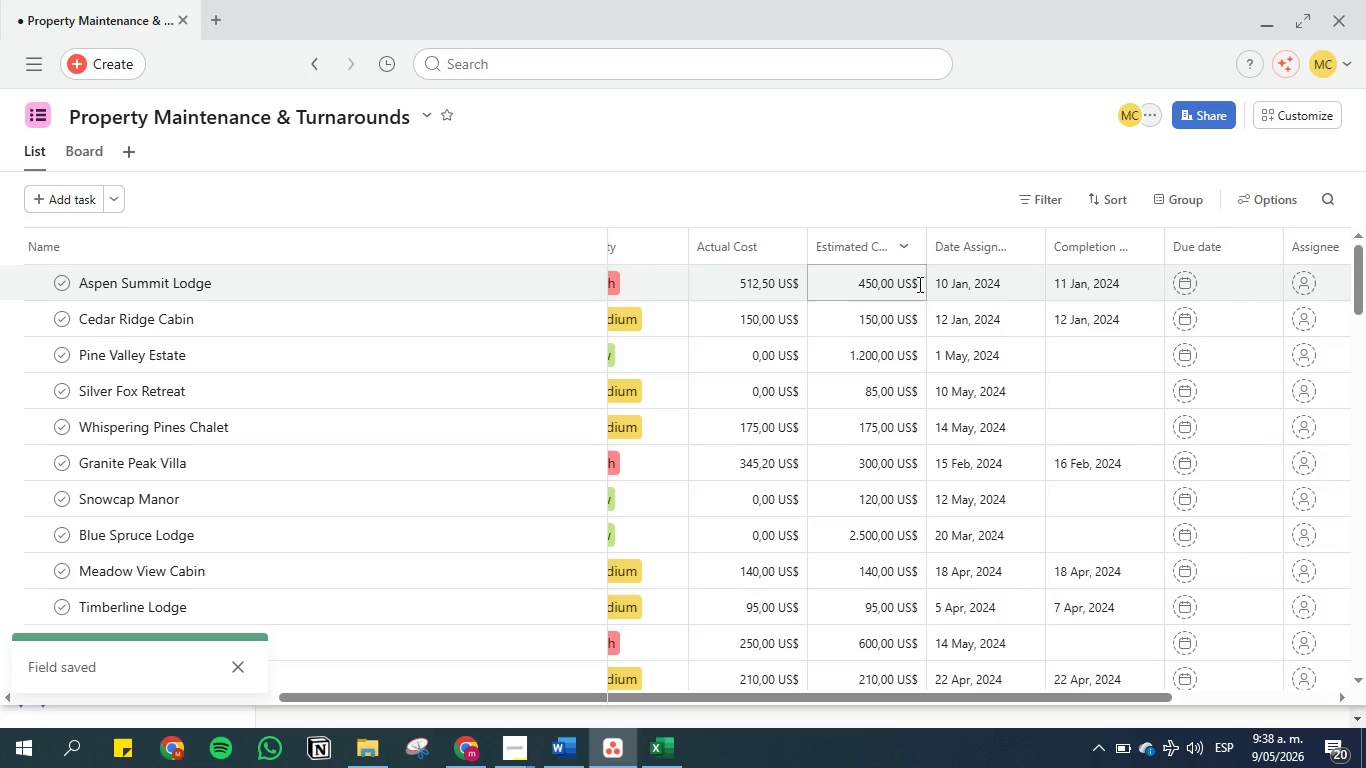 
scroll: coordinate [872, 306], scroll_direction: down, amount: 3.0
 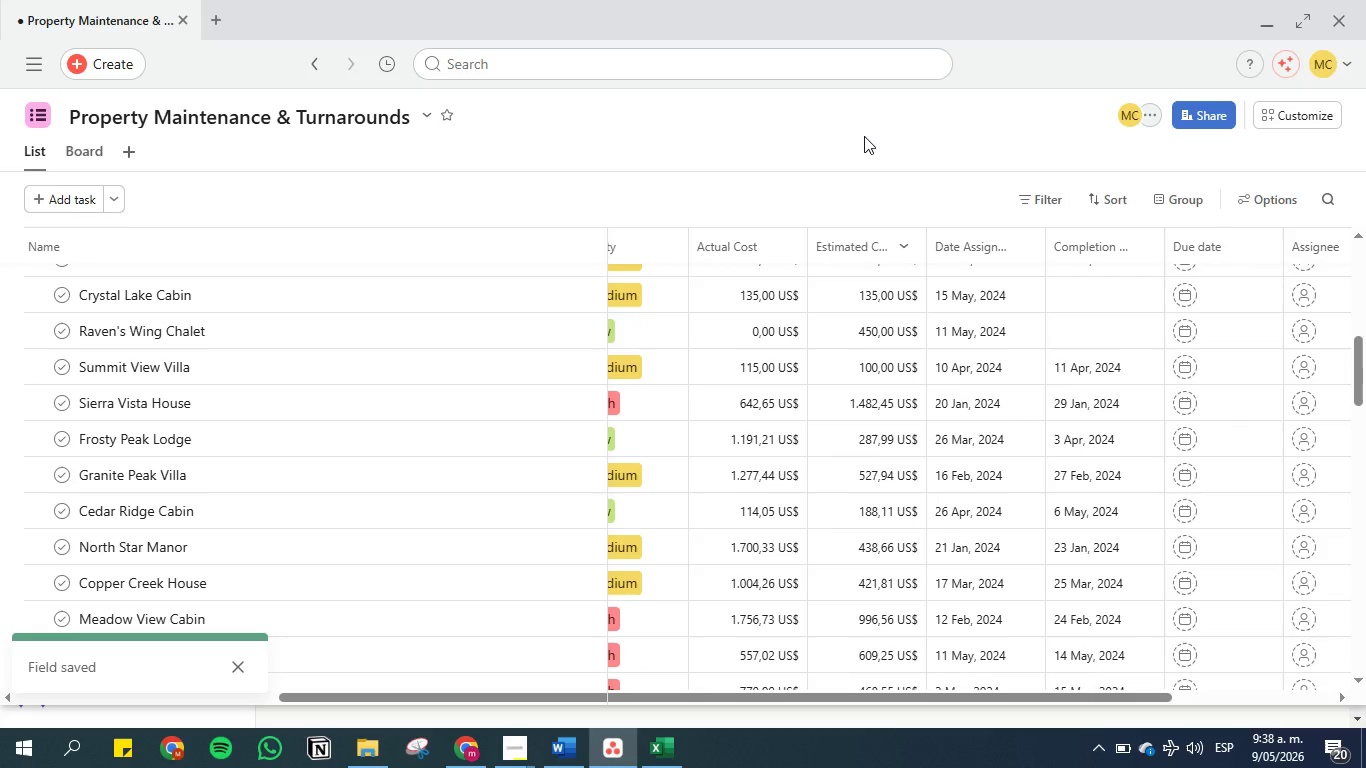 
left_click([864, 136])
 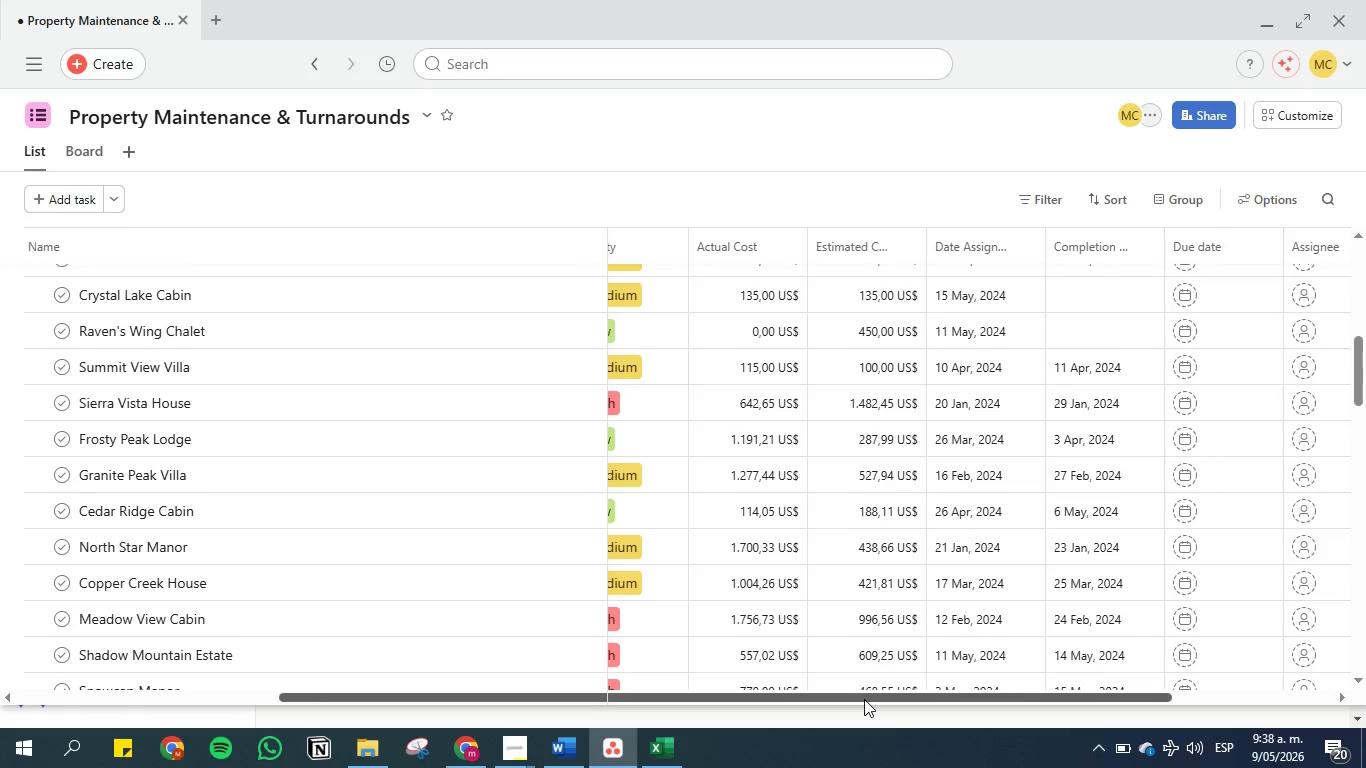 
scroll: coordinate [888, 491], scroll_direction: up, amount: 21.0
 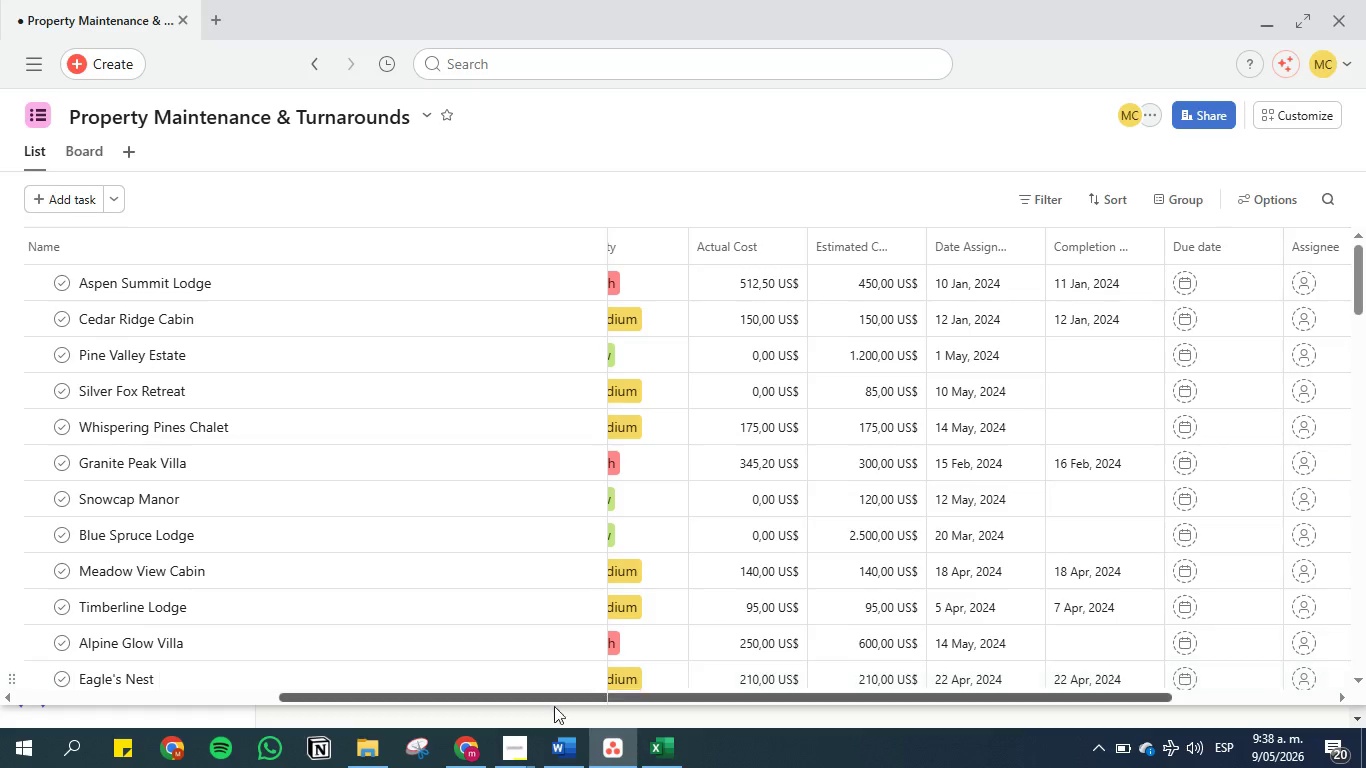 
left_click([562, 766])
 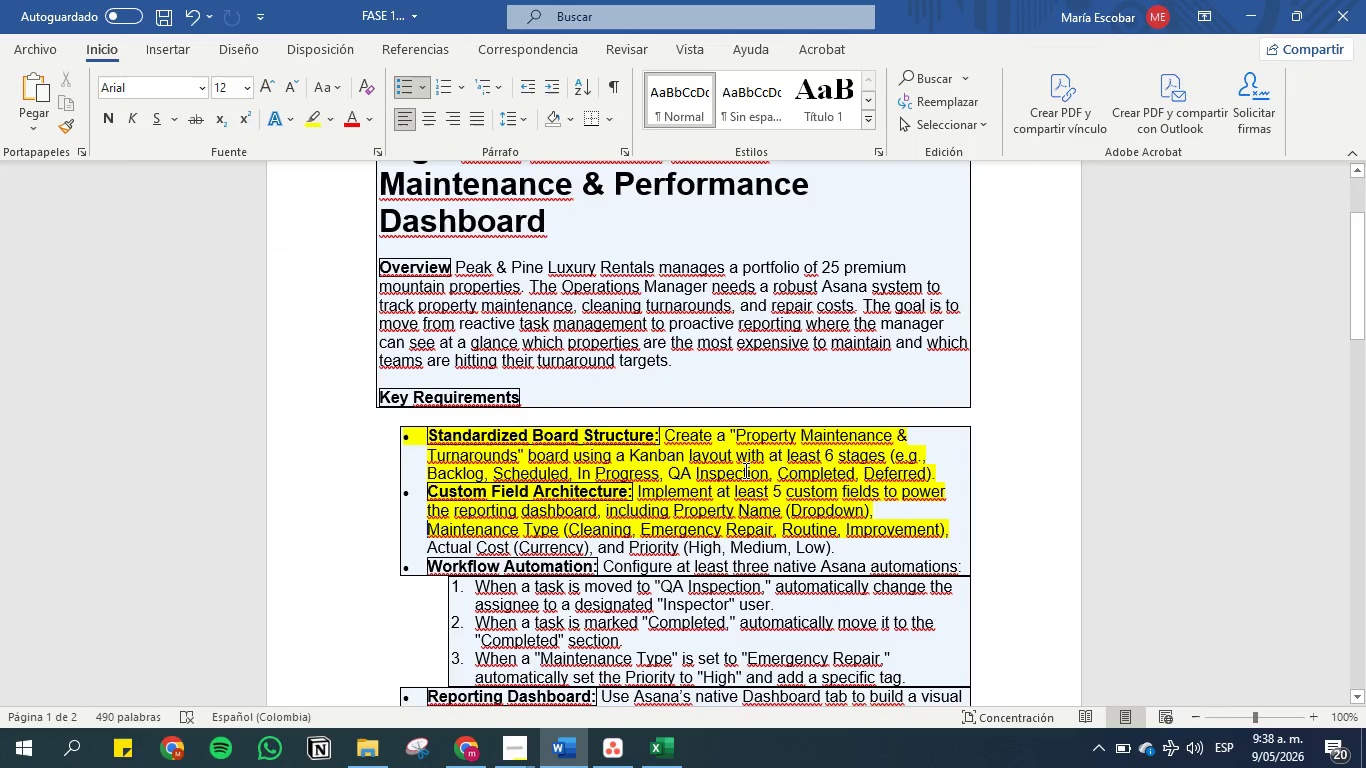 
left_click([744, 470])
 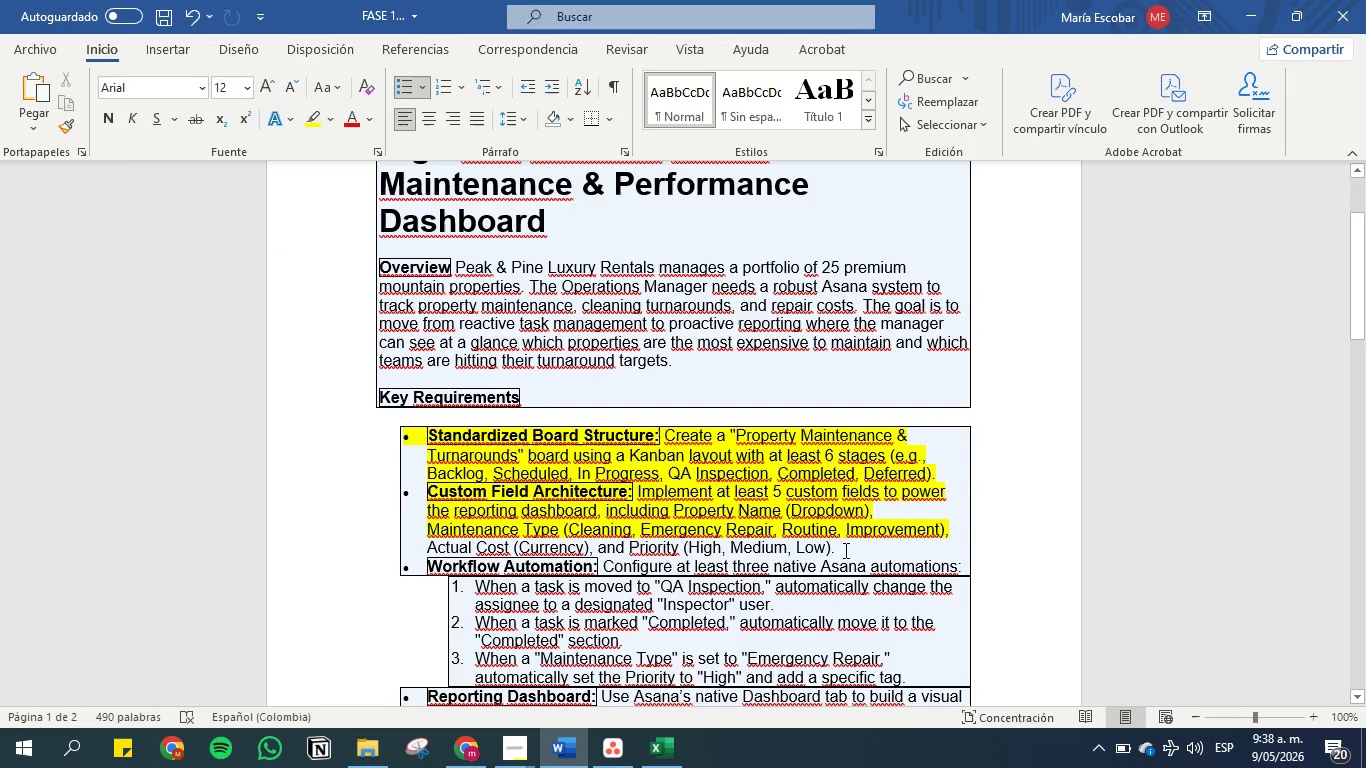 
left_click_drag(start_coordinate=[851, 548], to_coordinate=[435, 529])
 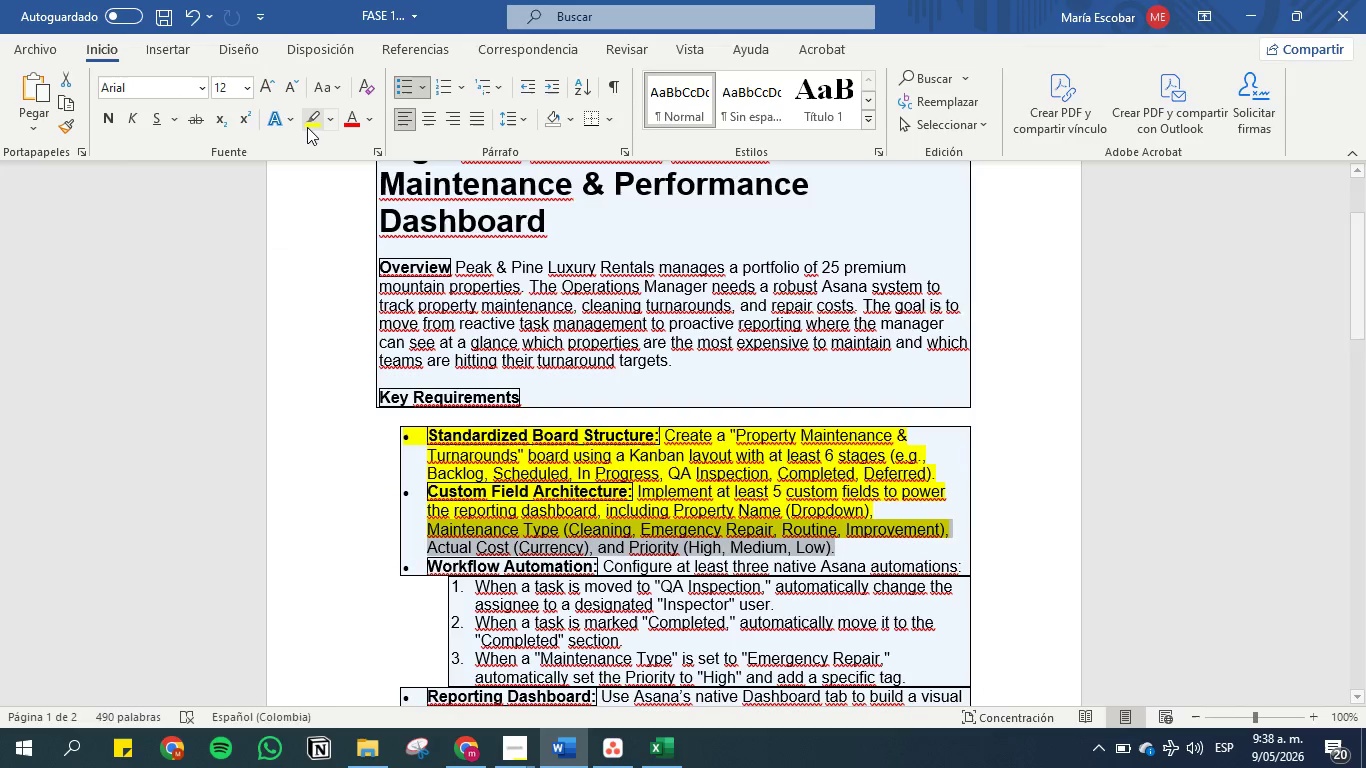 
left_click([307, 127])
 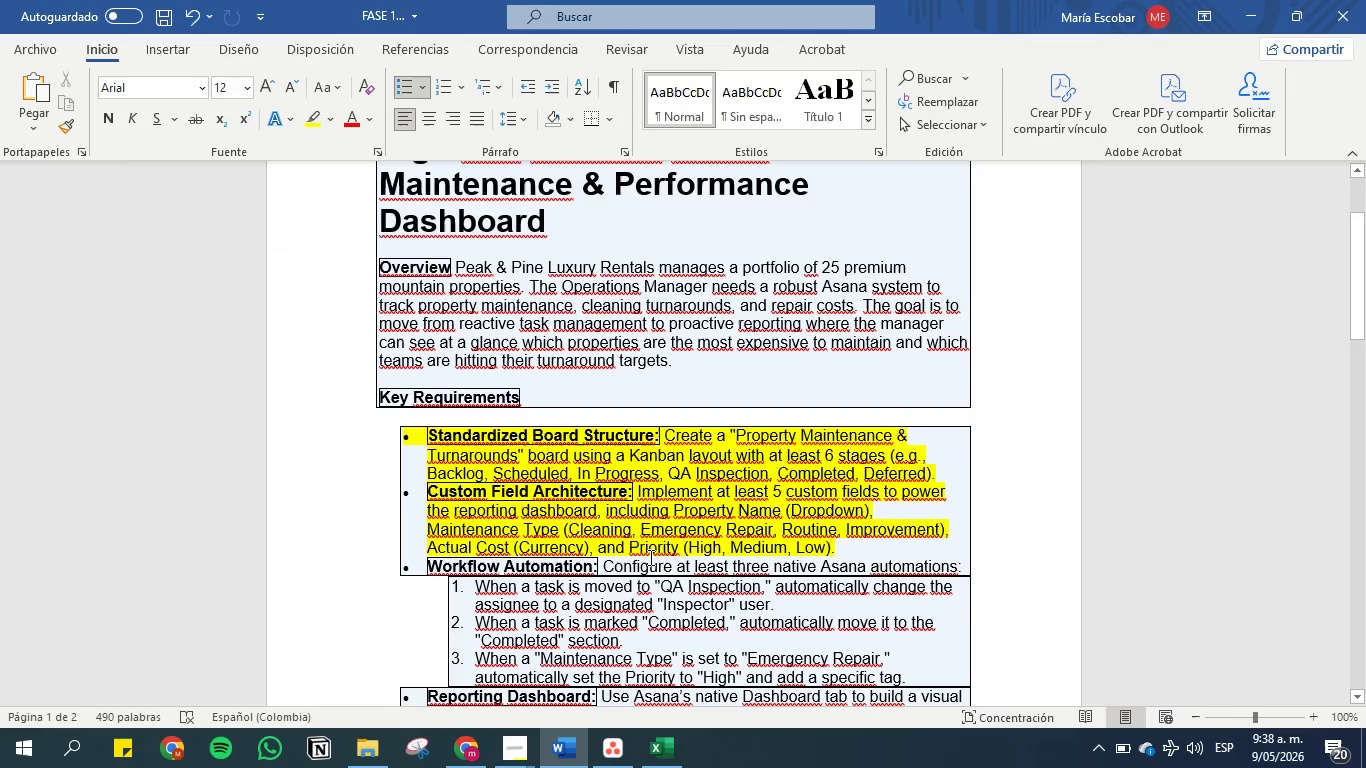 
left_click([633, 522])
 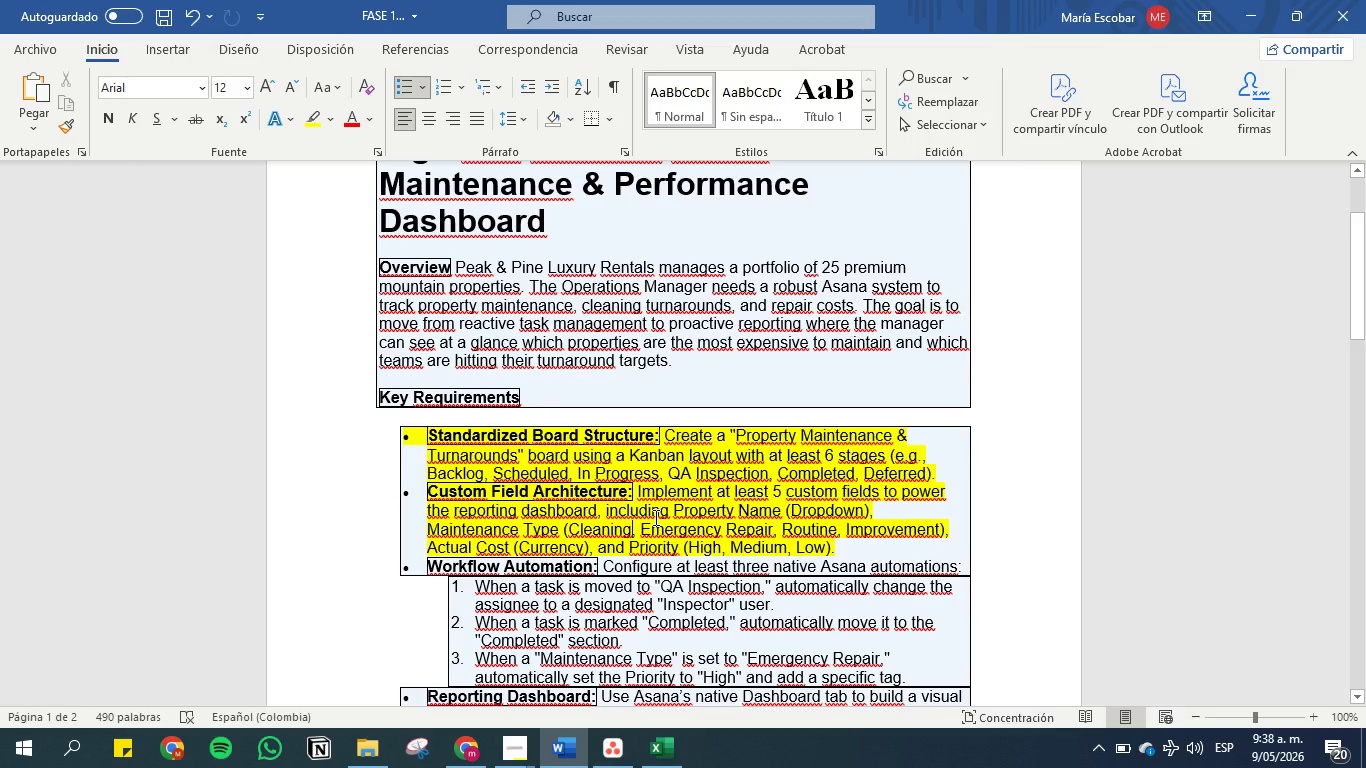 
wait(12.98)
 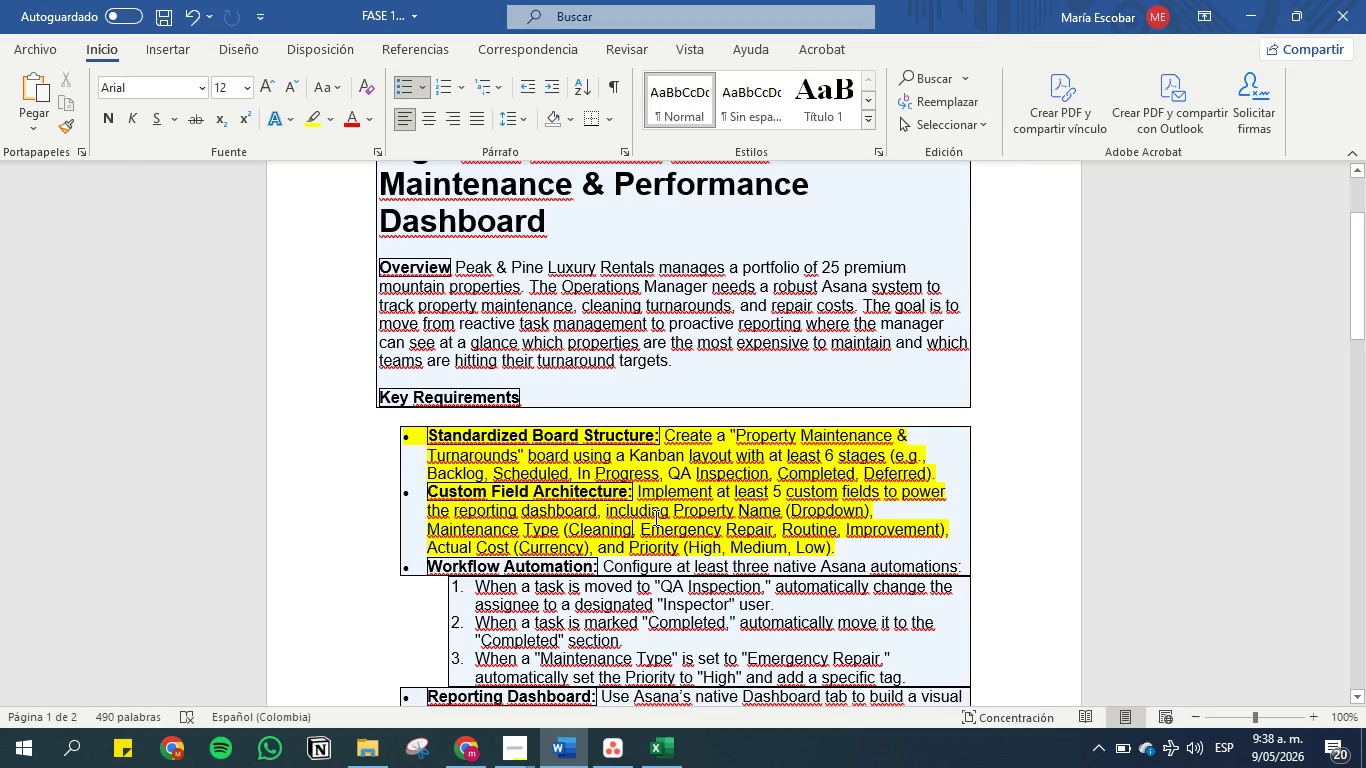 
left_click([672, 761])
 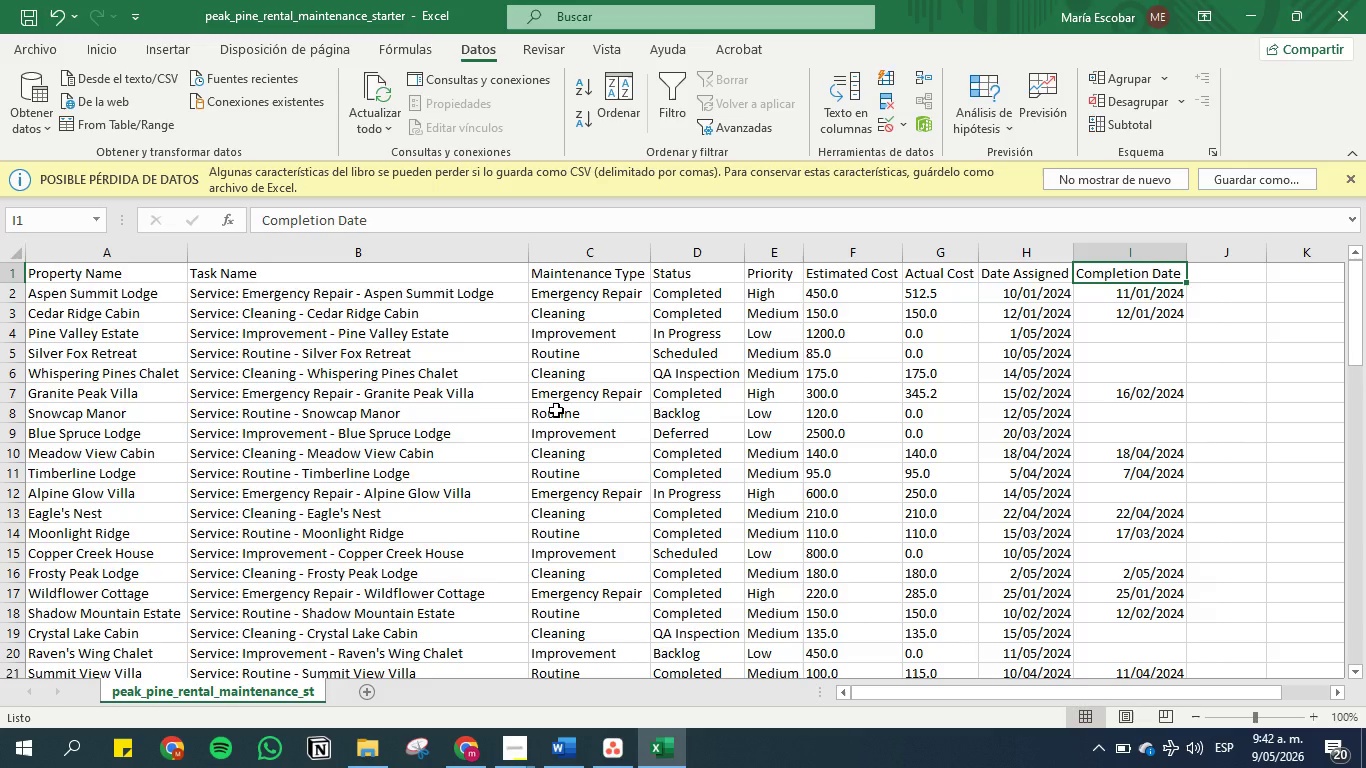 
wait(234.28)
 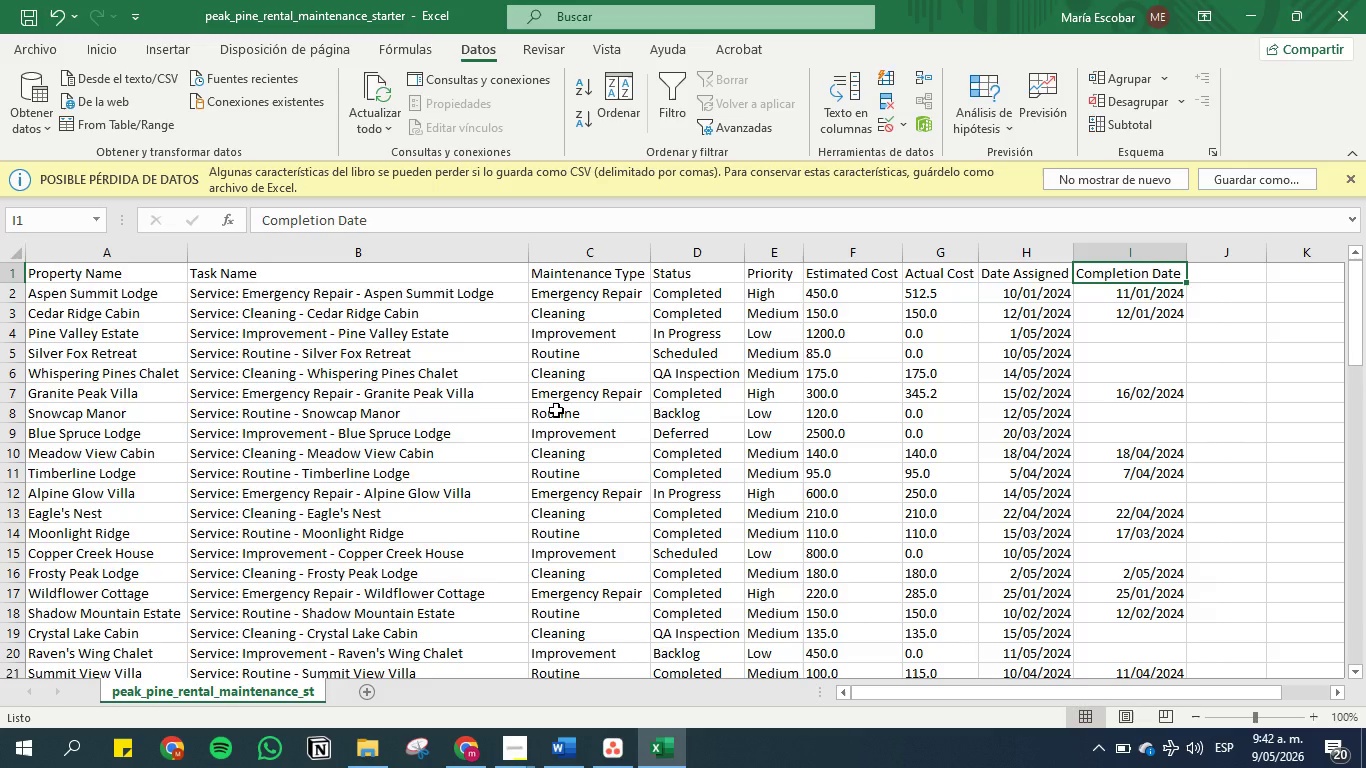 
key(ArrowDown)
 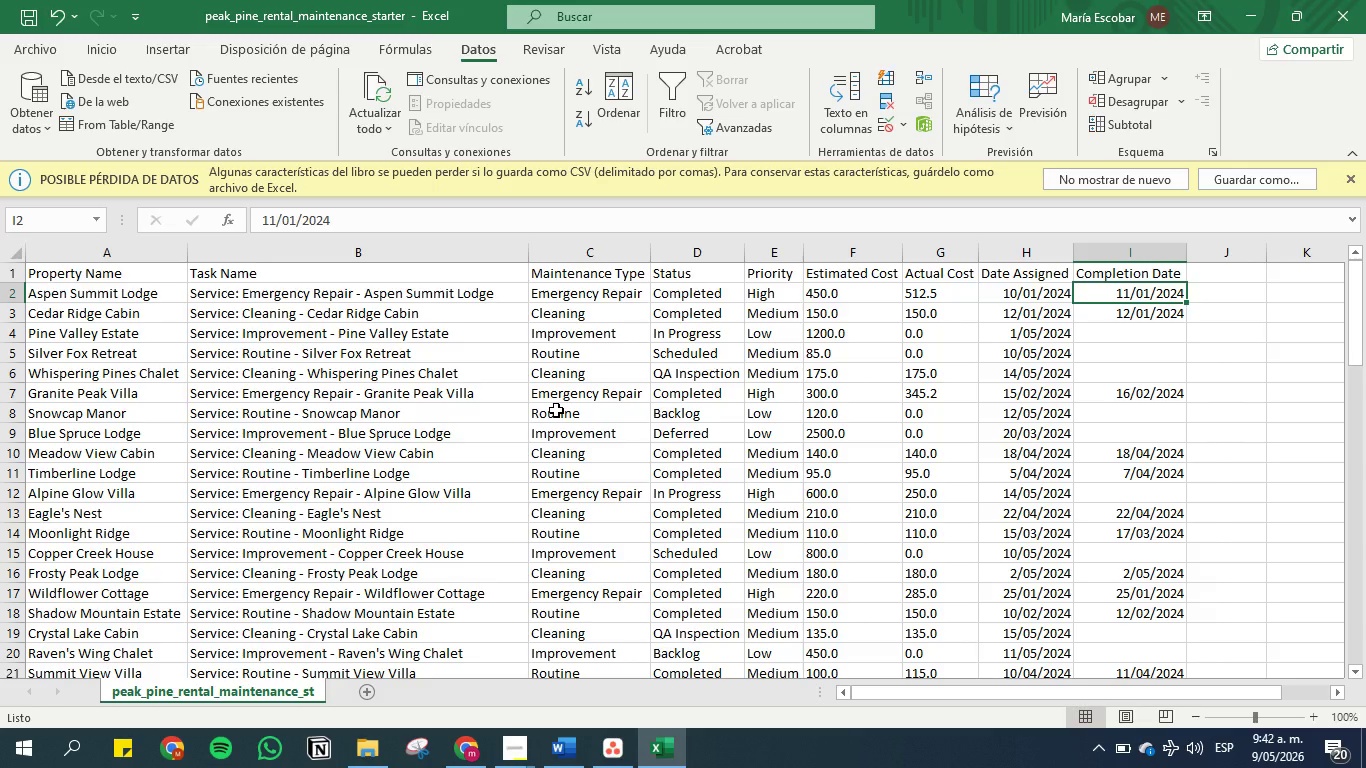 
key(ArrowDown)
 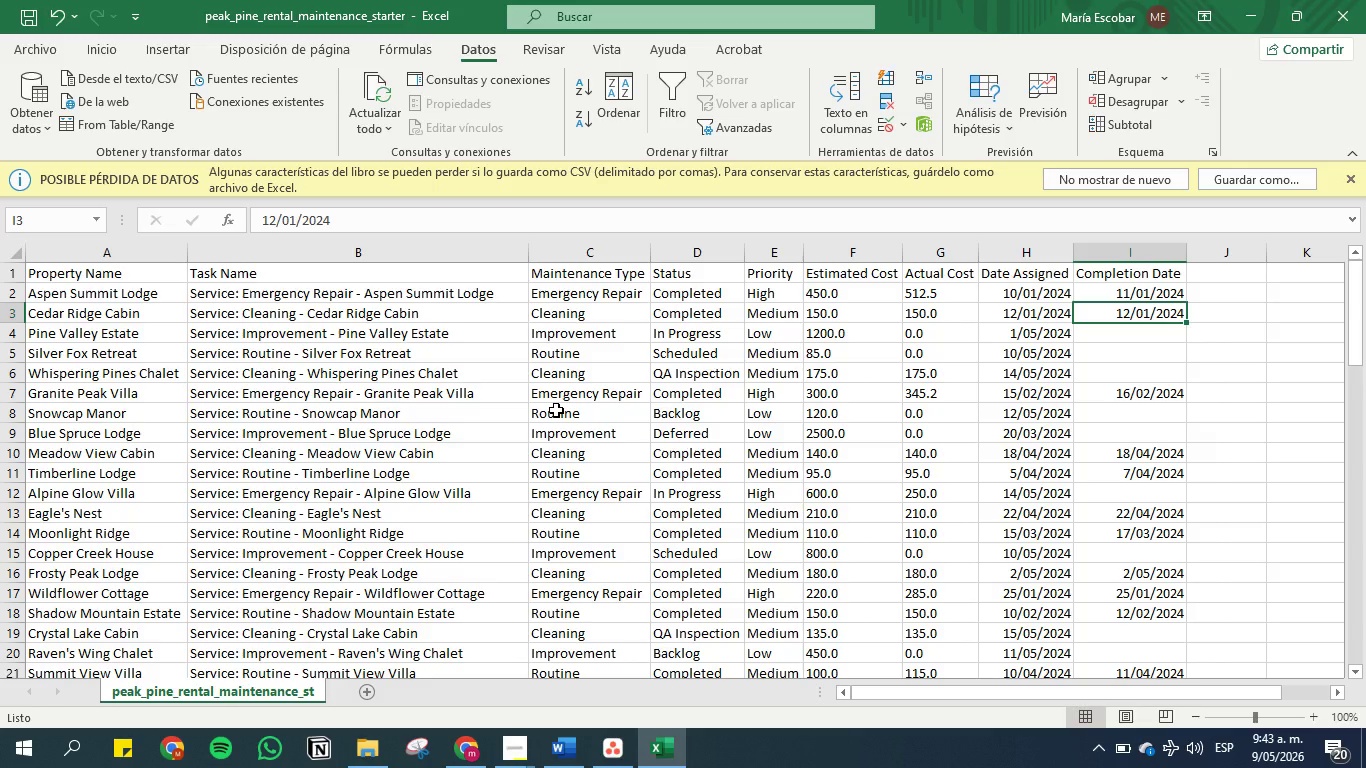 
wait(11.83)
 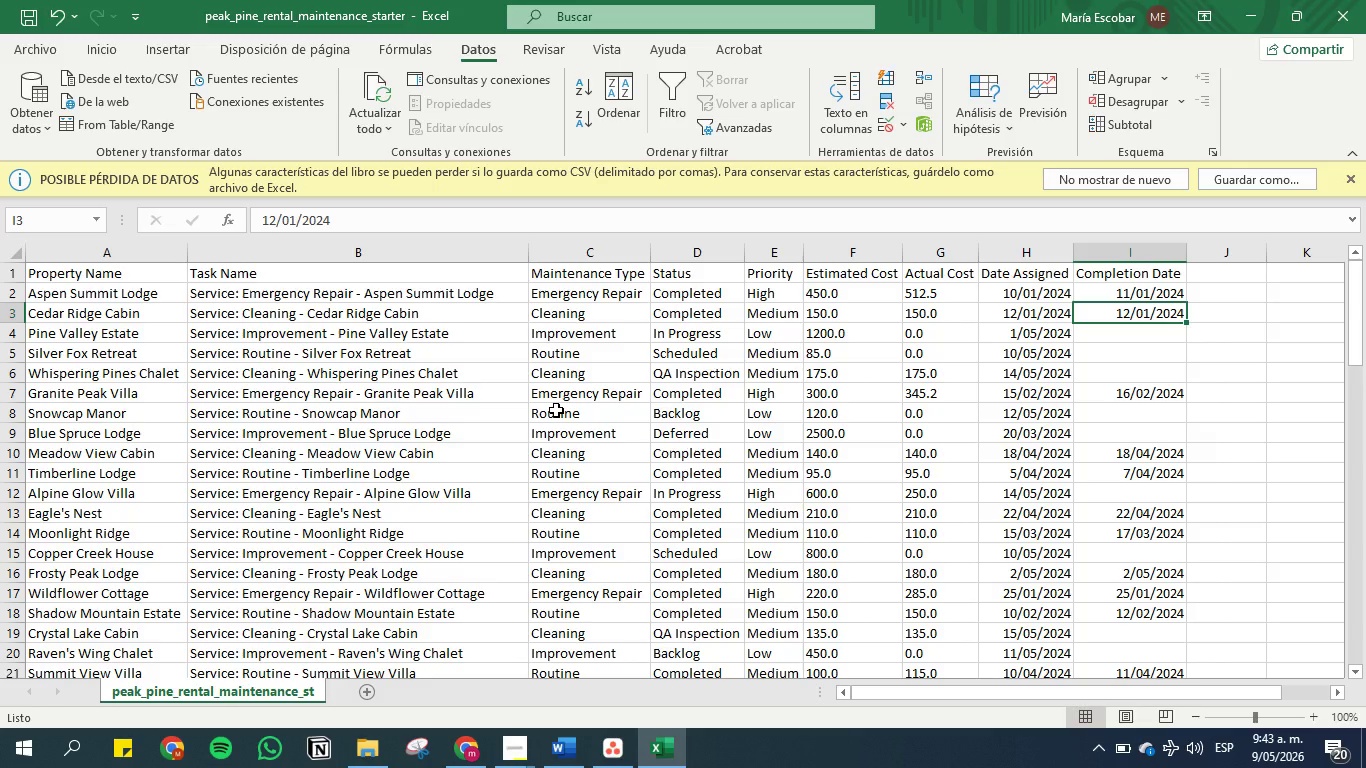 
hold_key(key=ArrowDown, duration=0.34)
 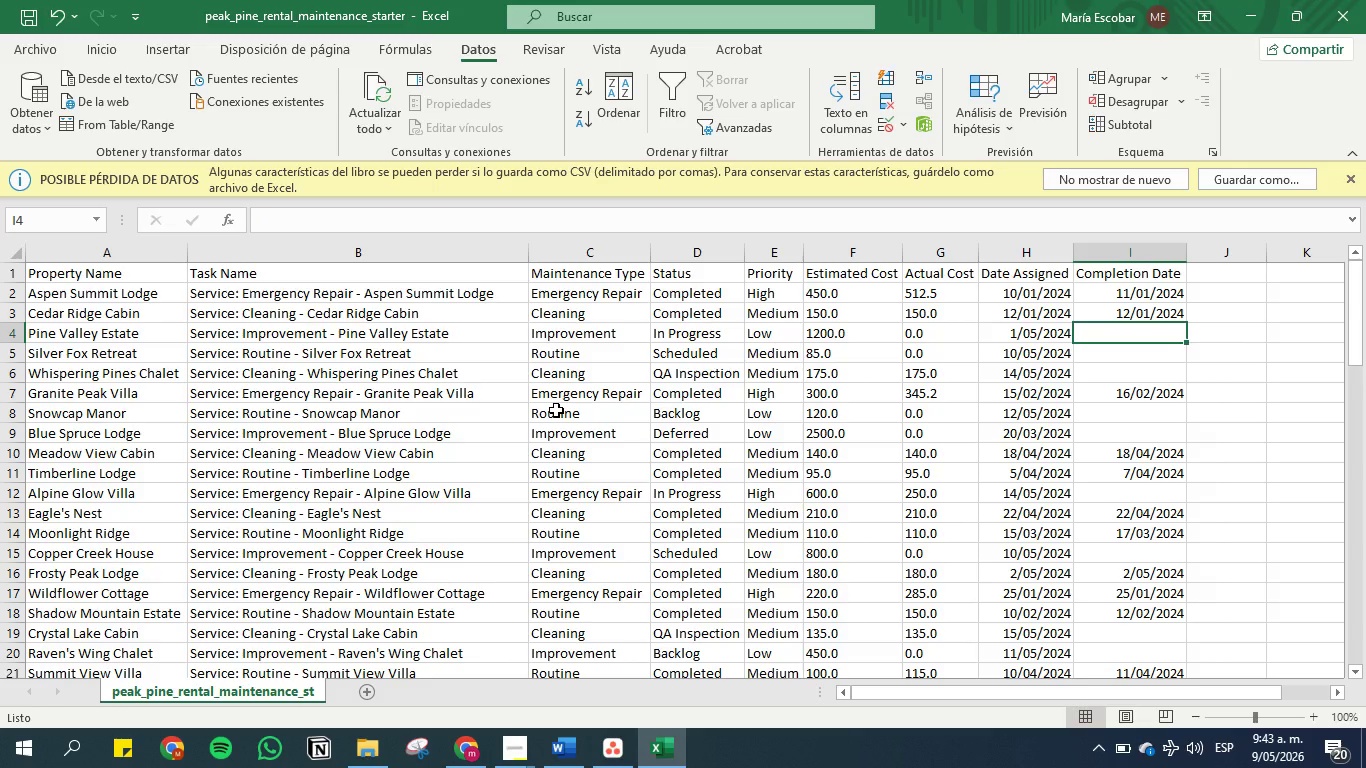 
wait(8.7)
 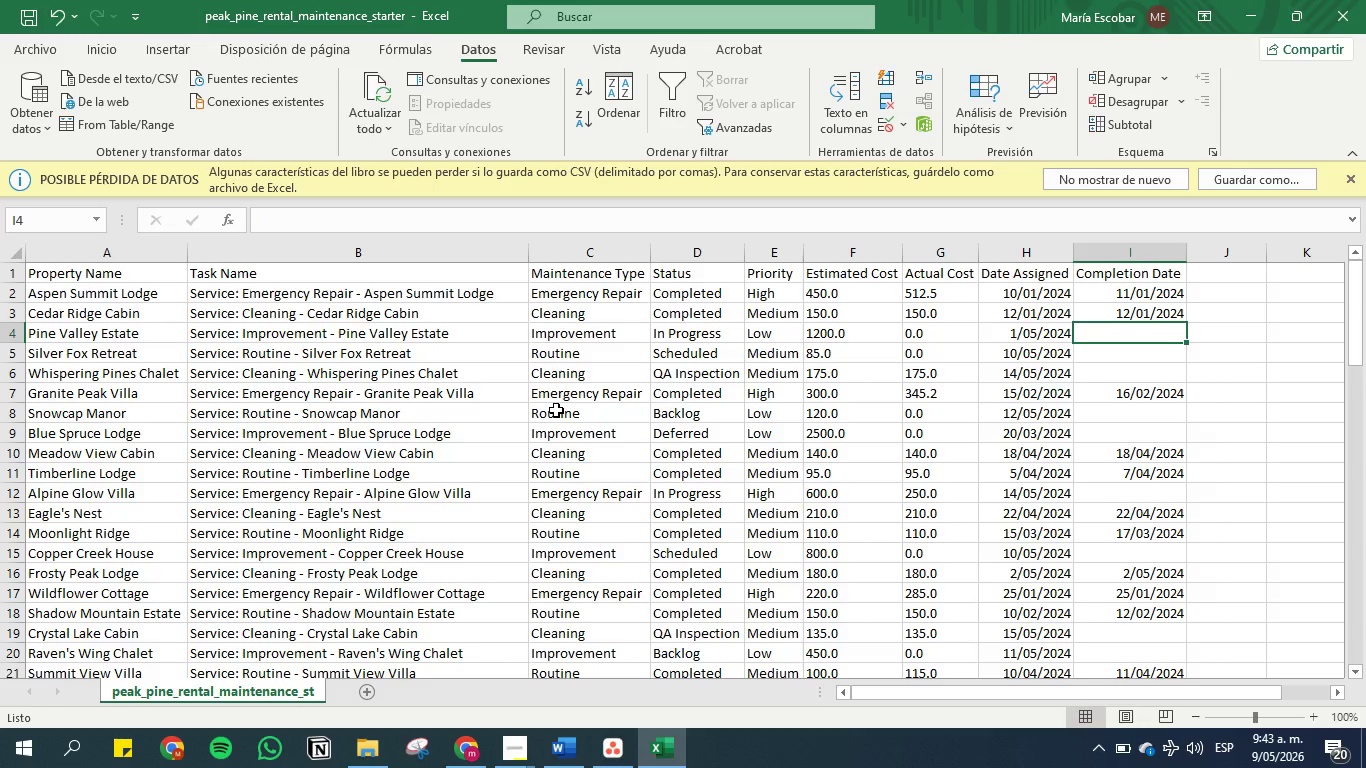 
key(ArrowDown)
 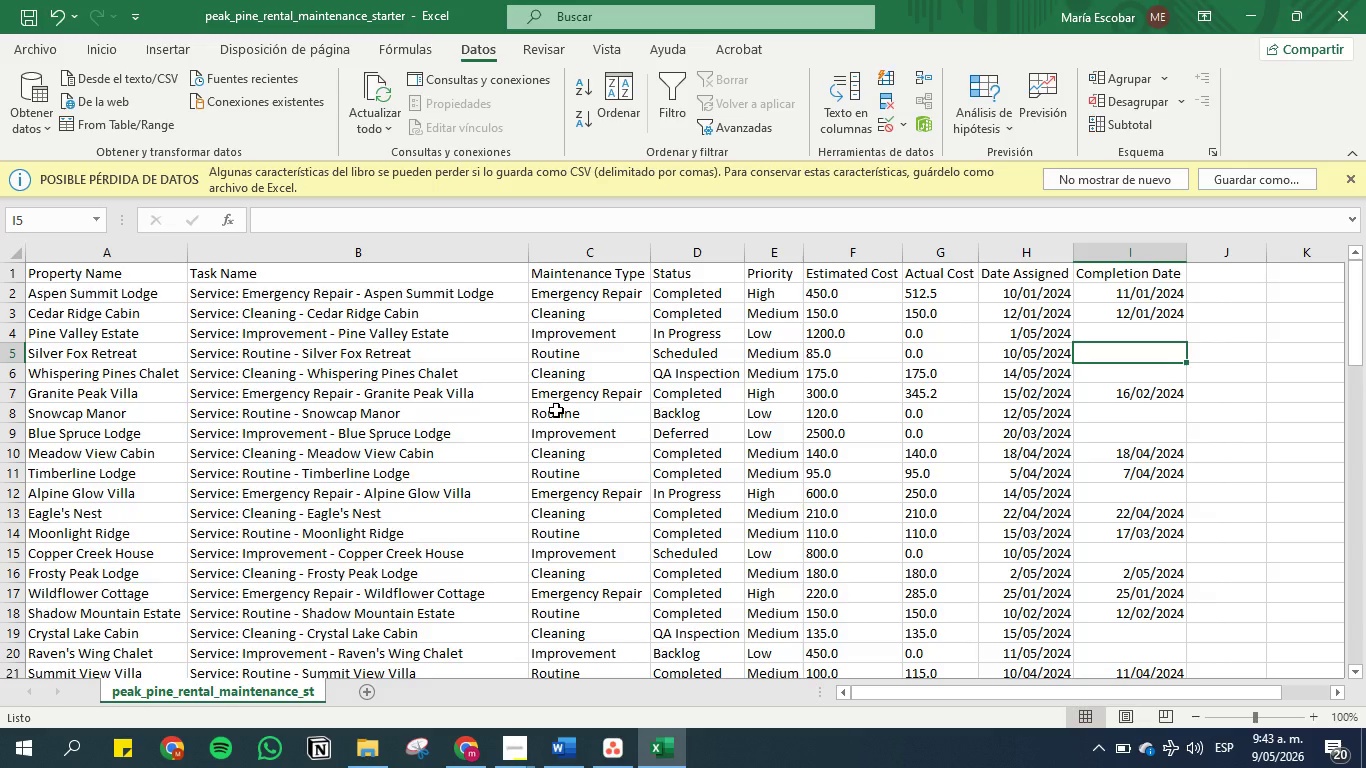 
wait(22.2)
 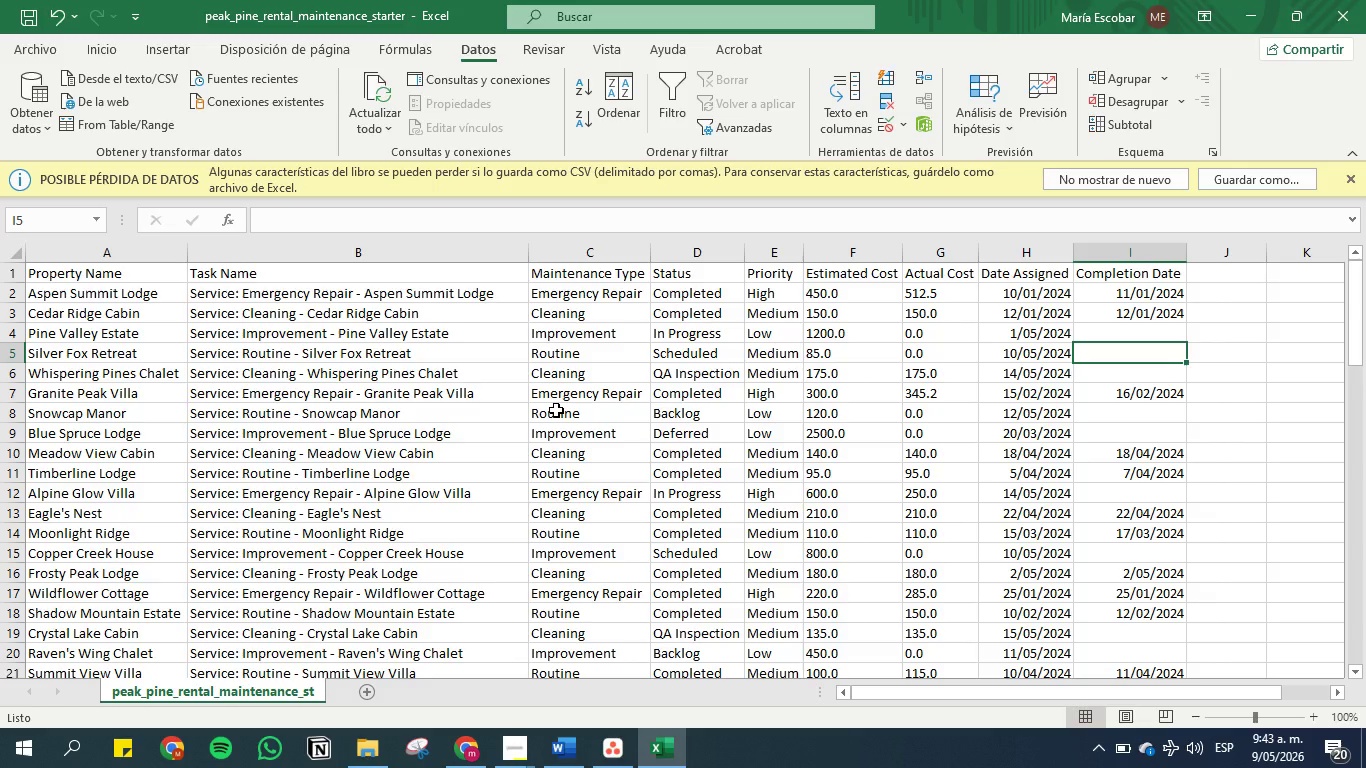 
key(ArrowDown)
 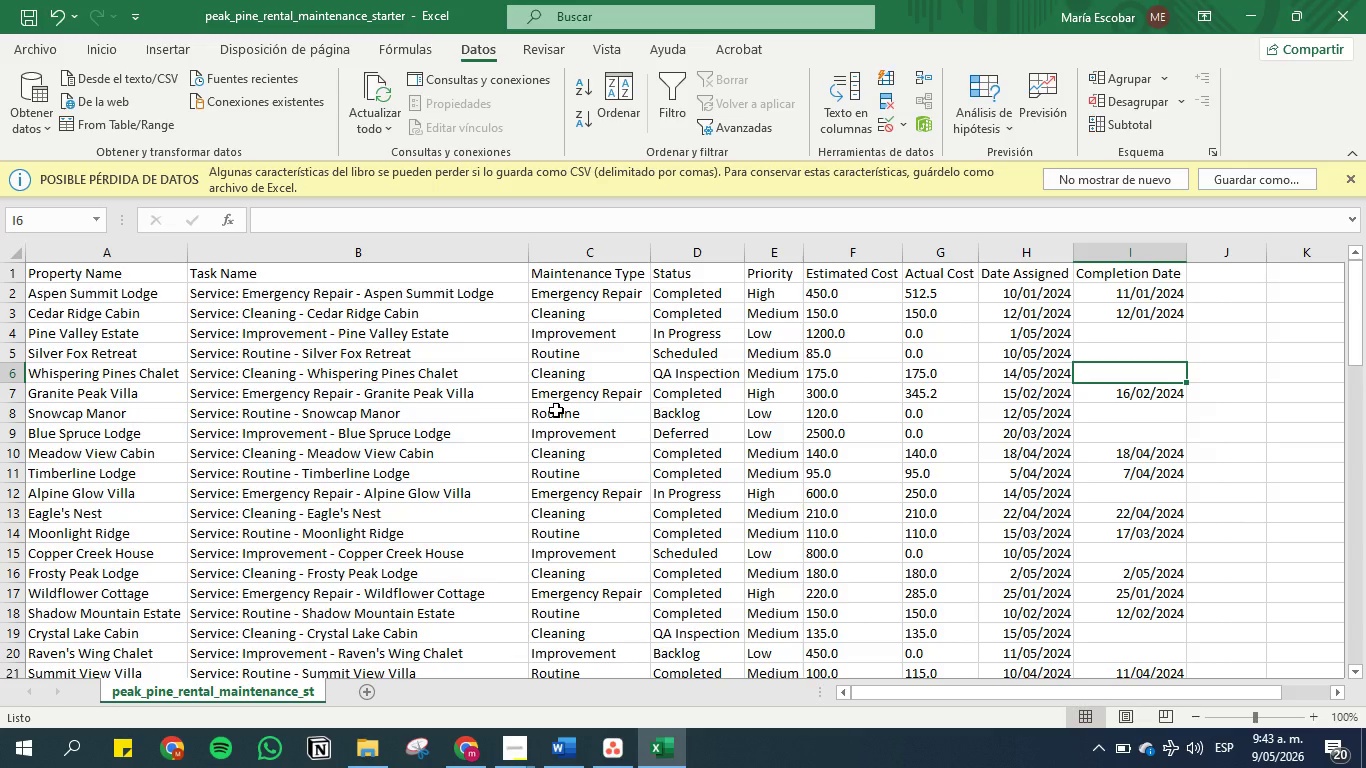 
key(ArrowDown)
 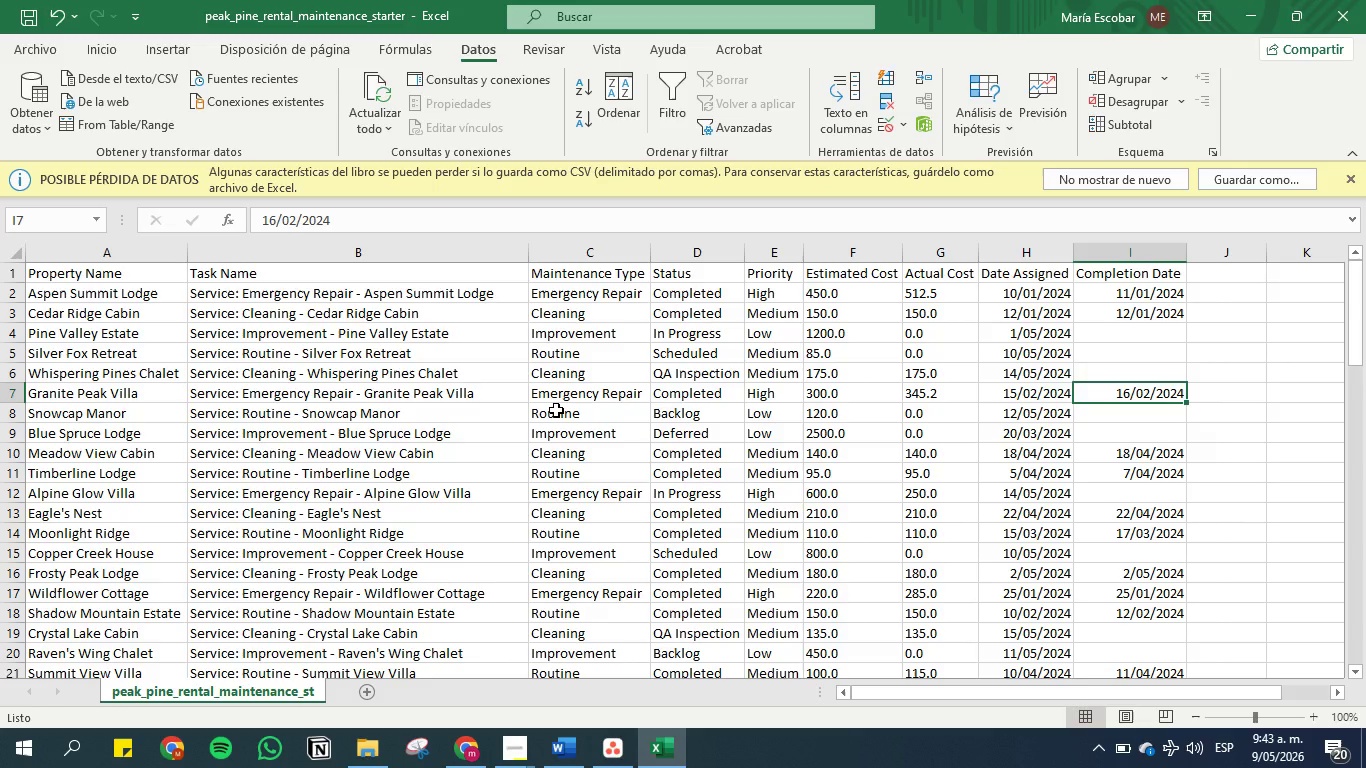 
wait(5.28)
 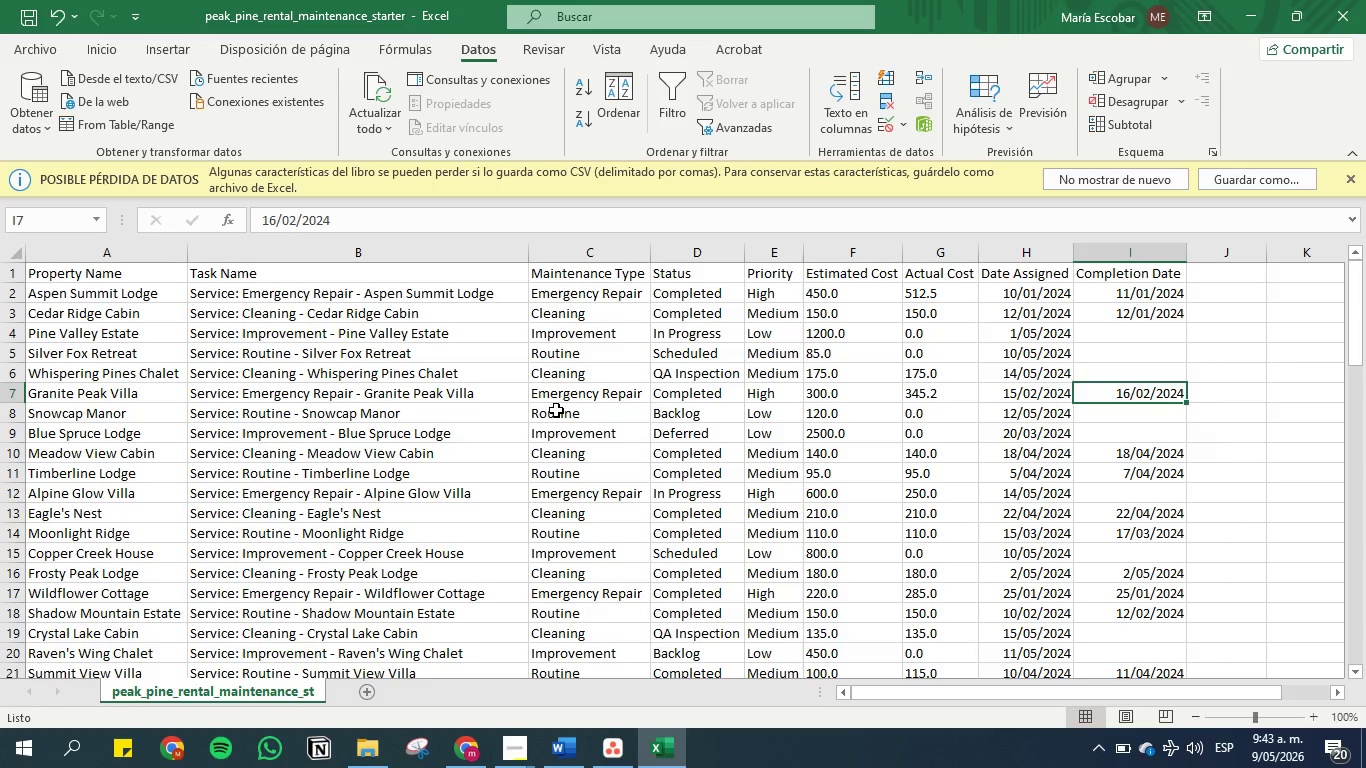 
key(ArrowDown)
 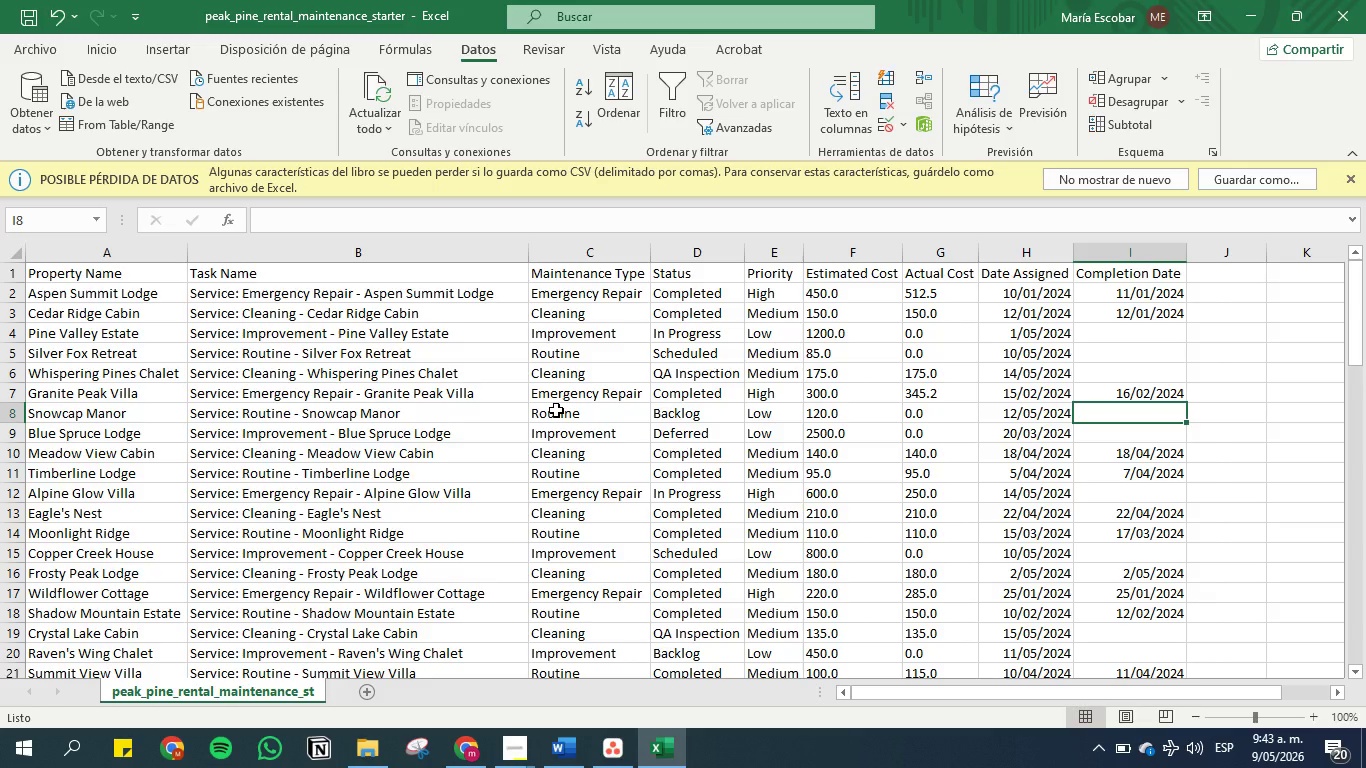 
key(ArrowDown)
 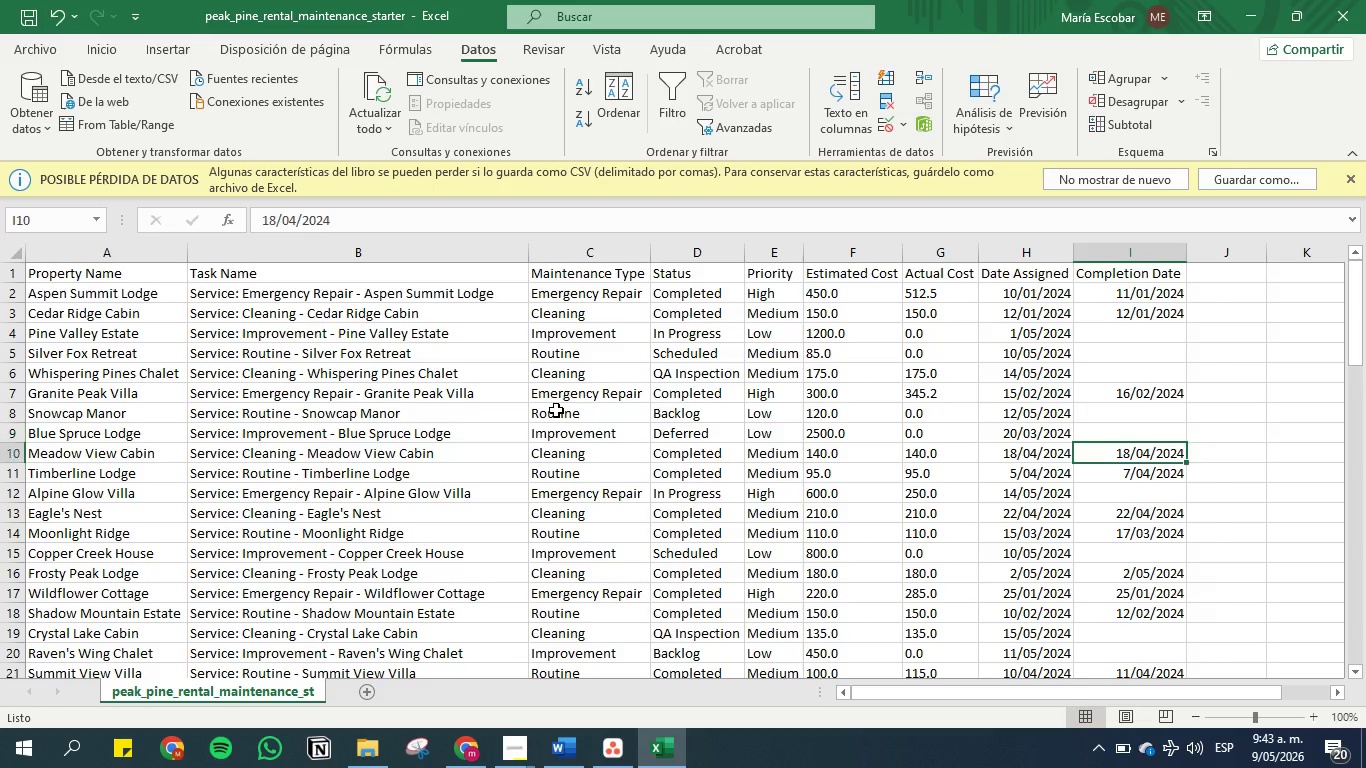 
key(ArrowDown)
 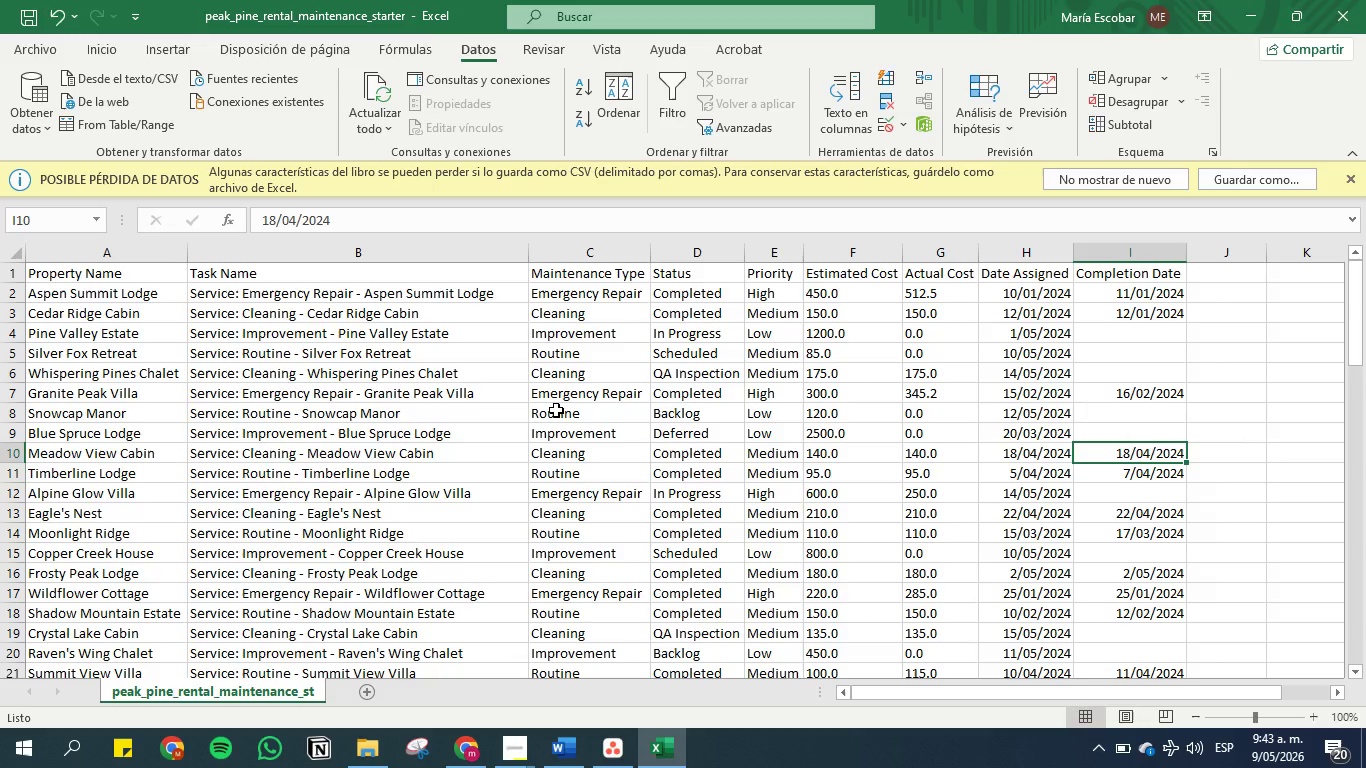 
key(ArrowDown)
 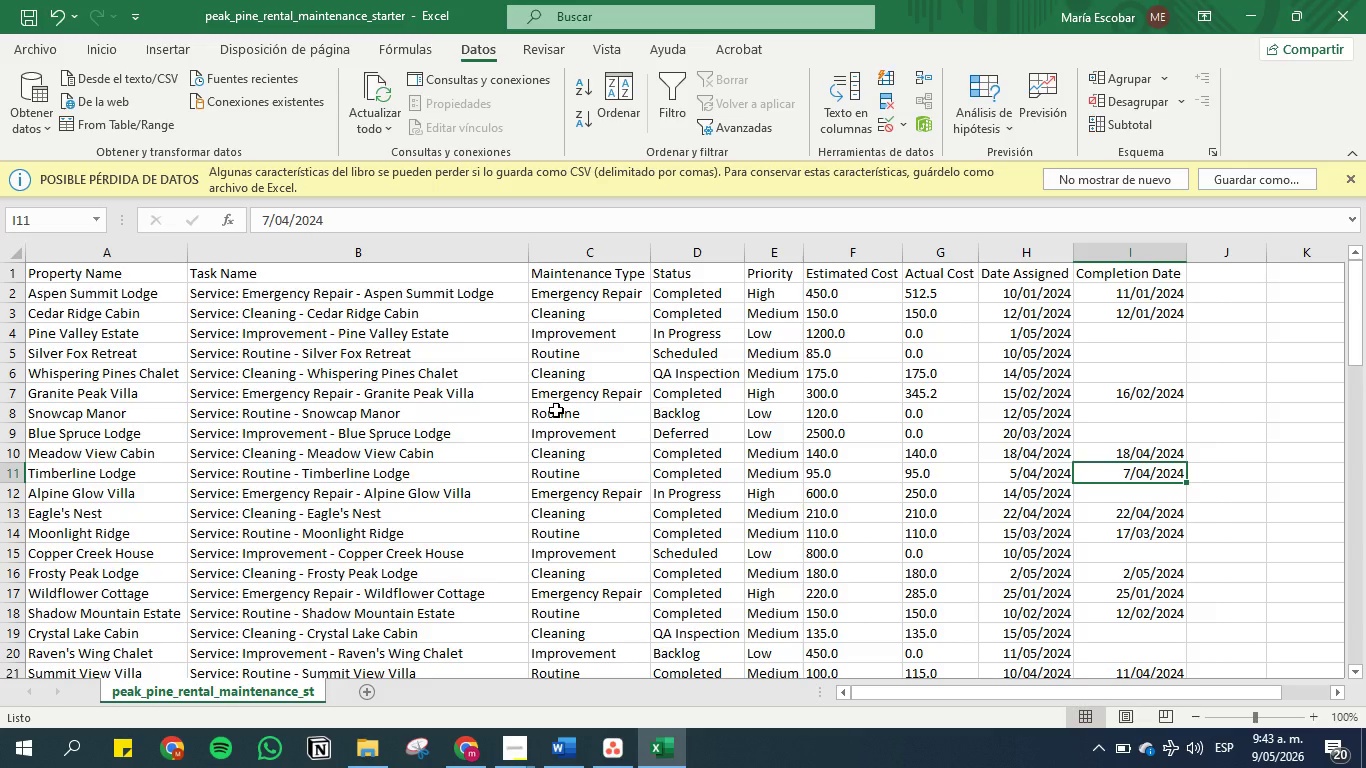 
wait(5.81)
 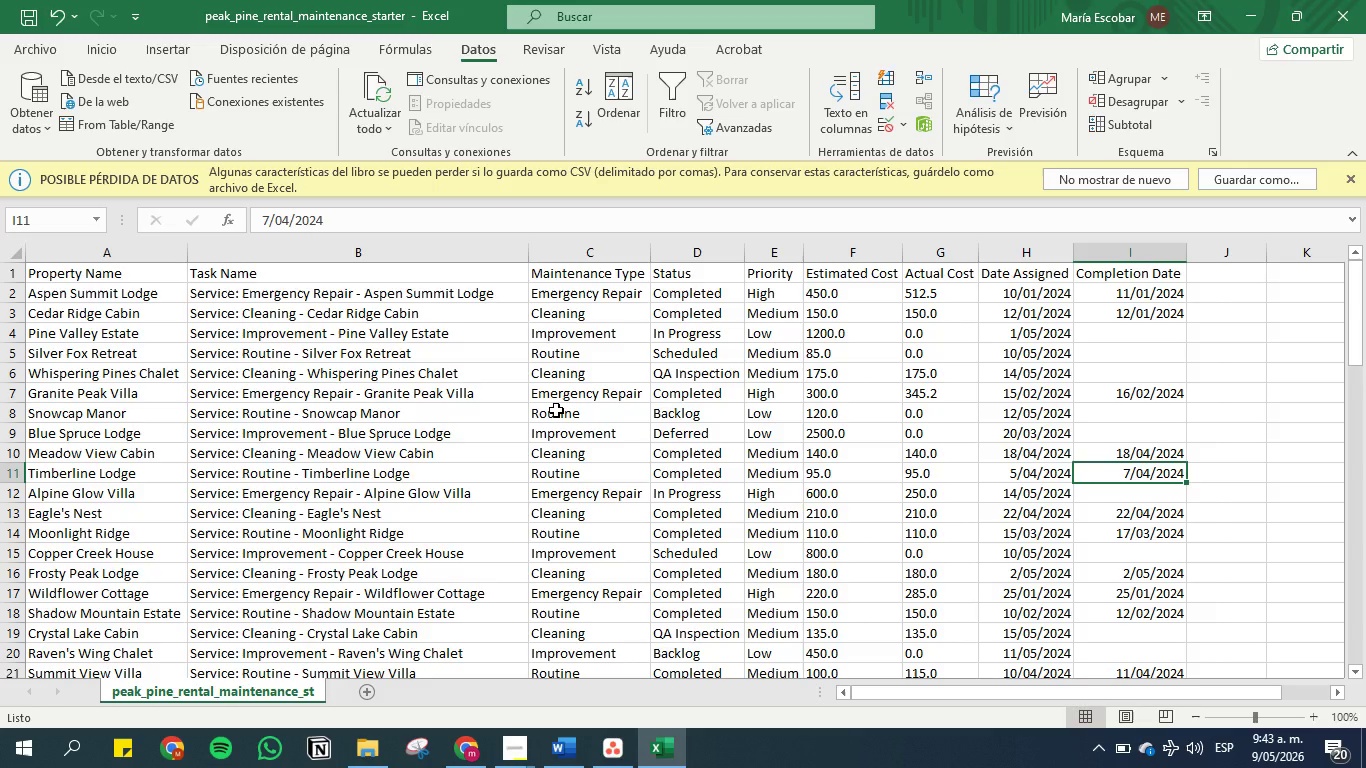 
key(ArrowDown)
 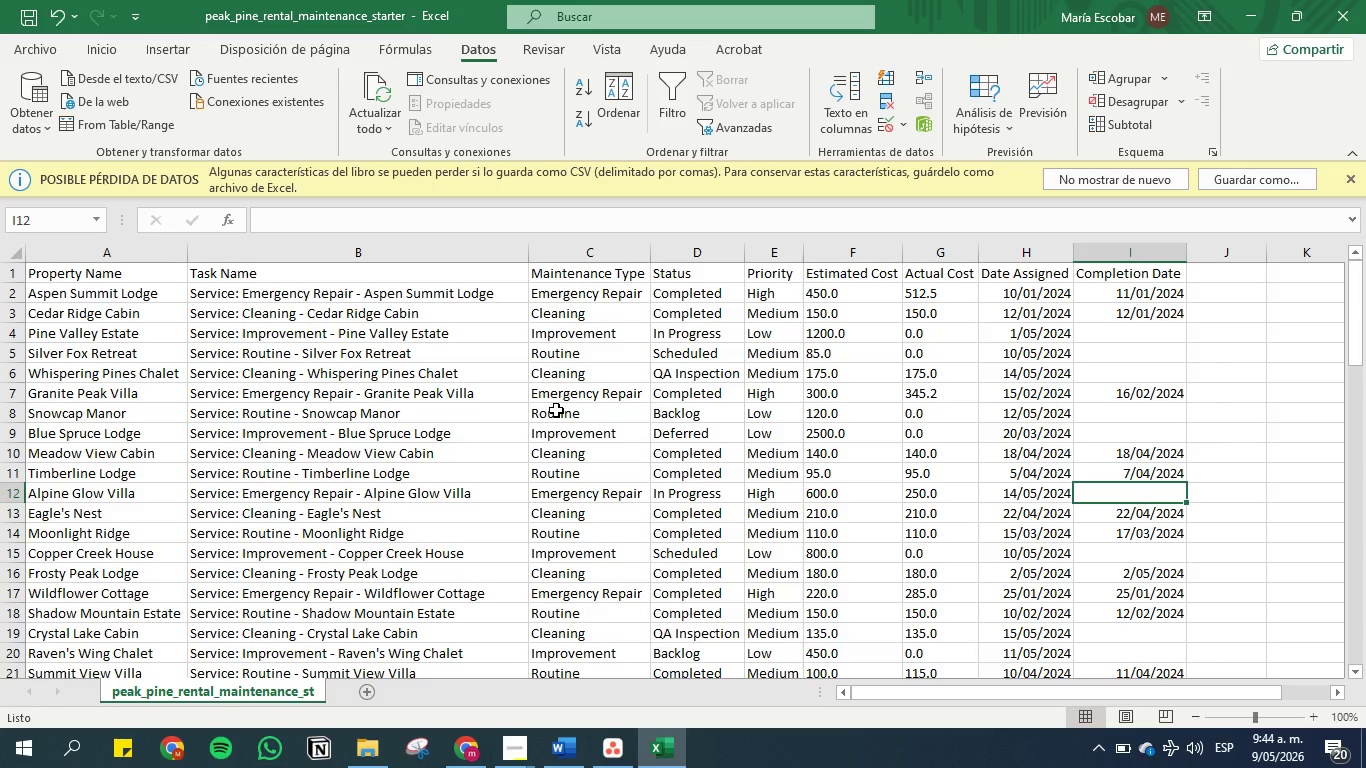 
key(ArrowDown)
 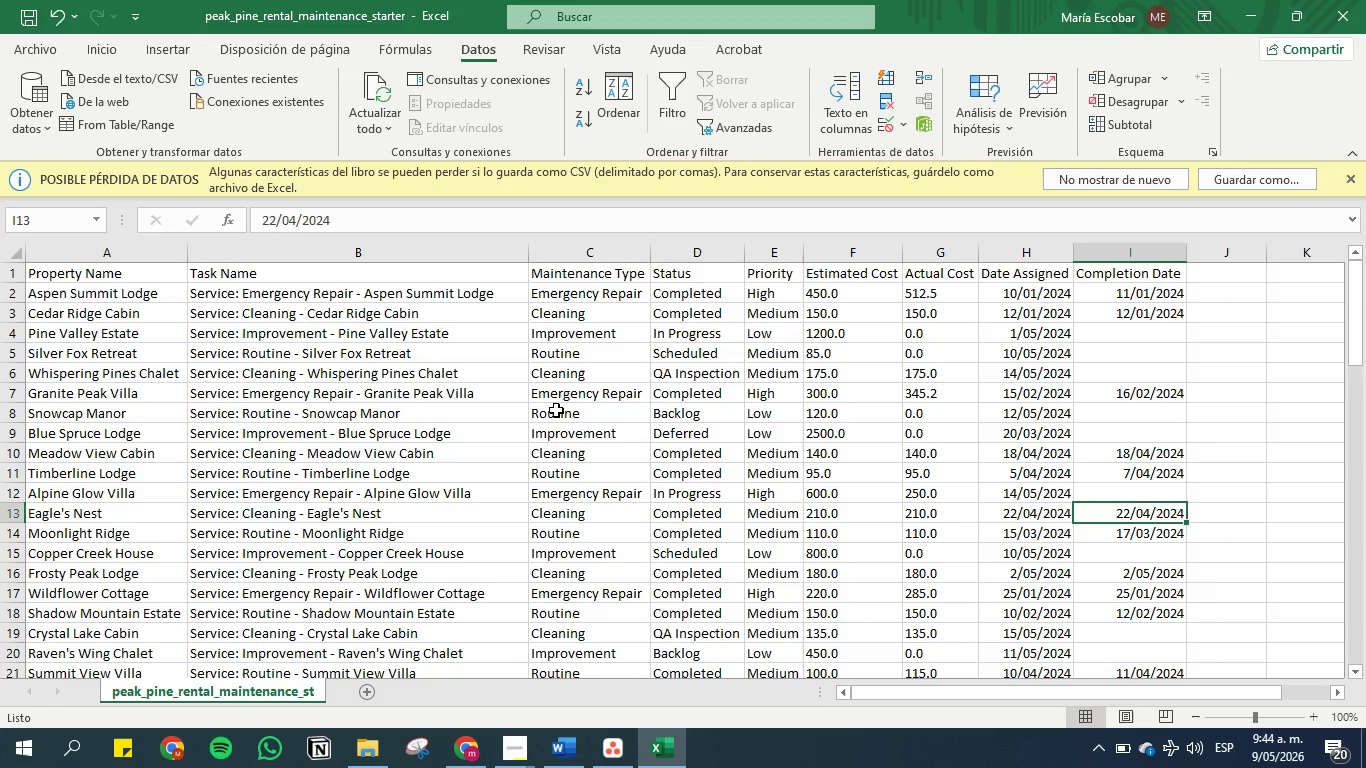 
key(ArrowDown)
 